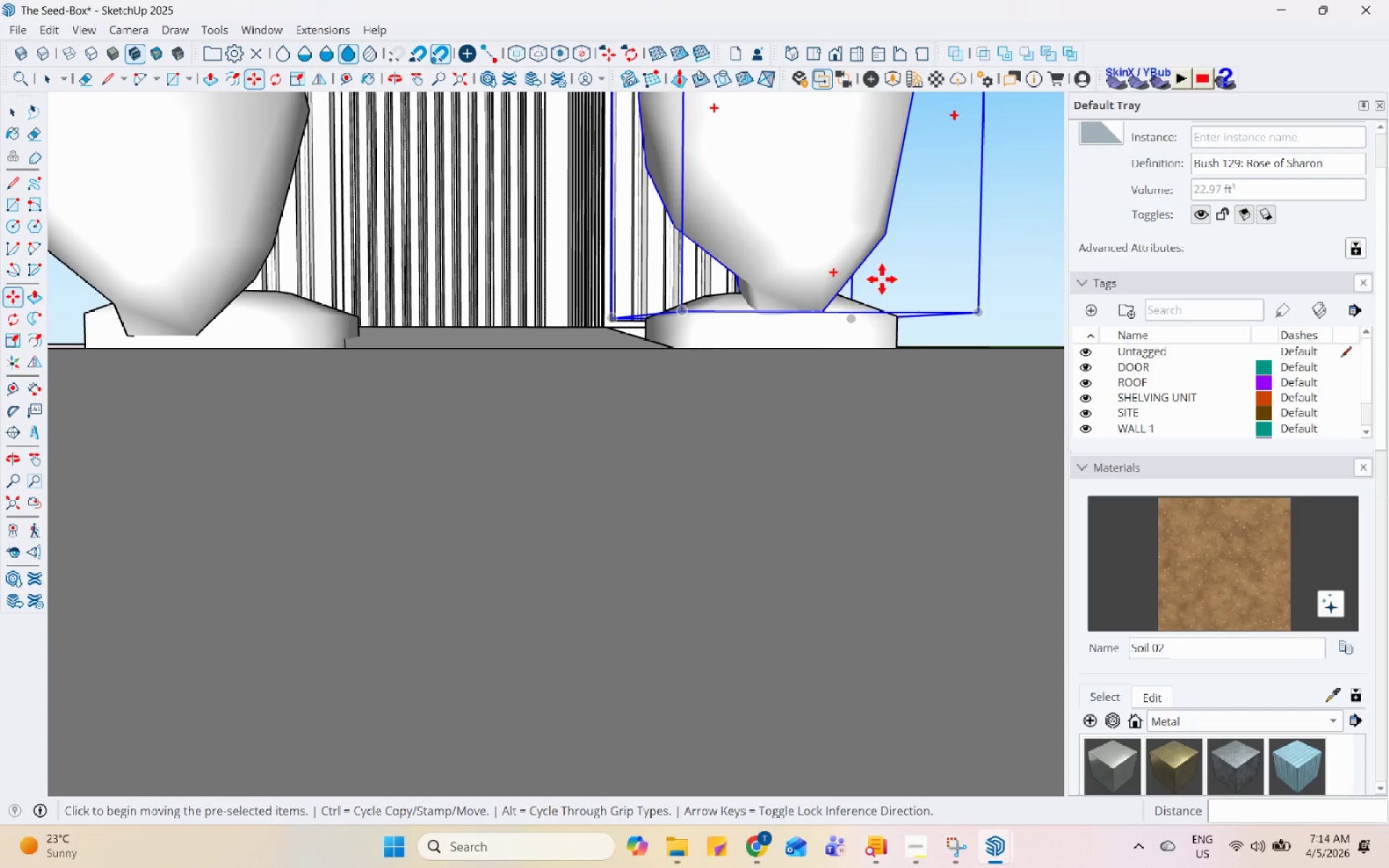 
left_click([857, 298])
 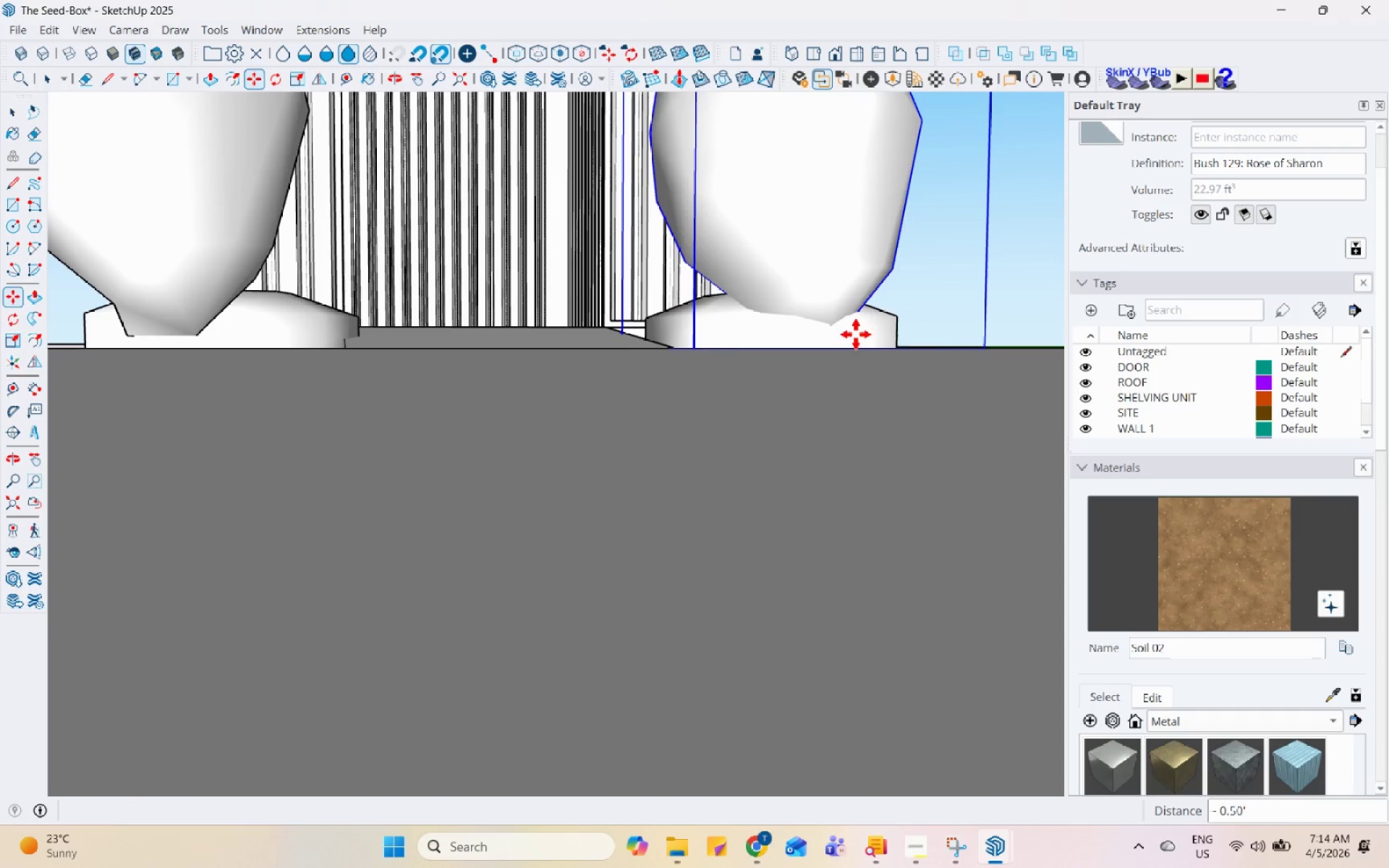 
scroll: coordinate [803, 550], scroll_direction: down, amount: 9.0
 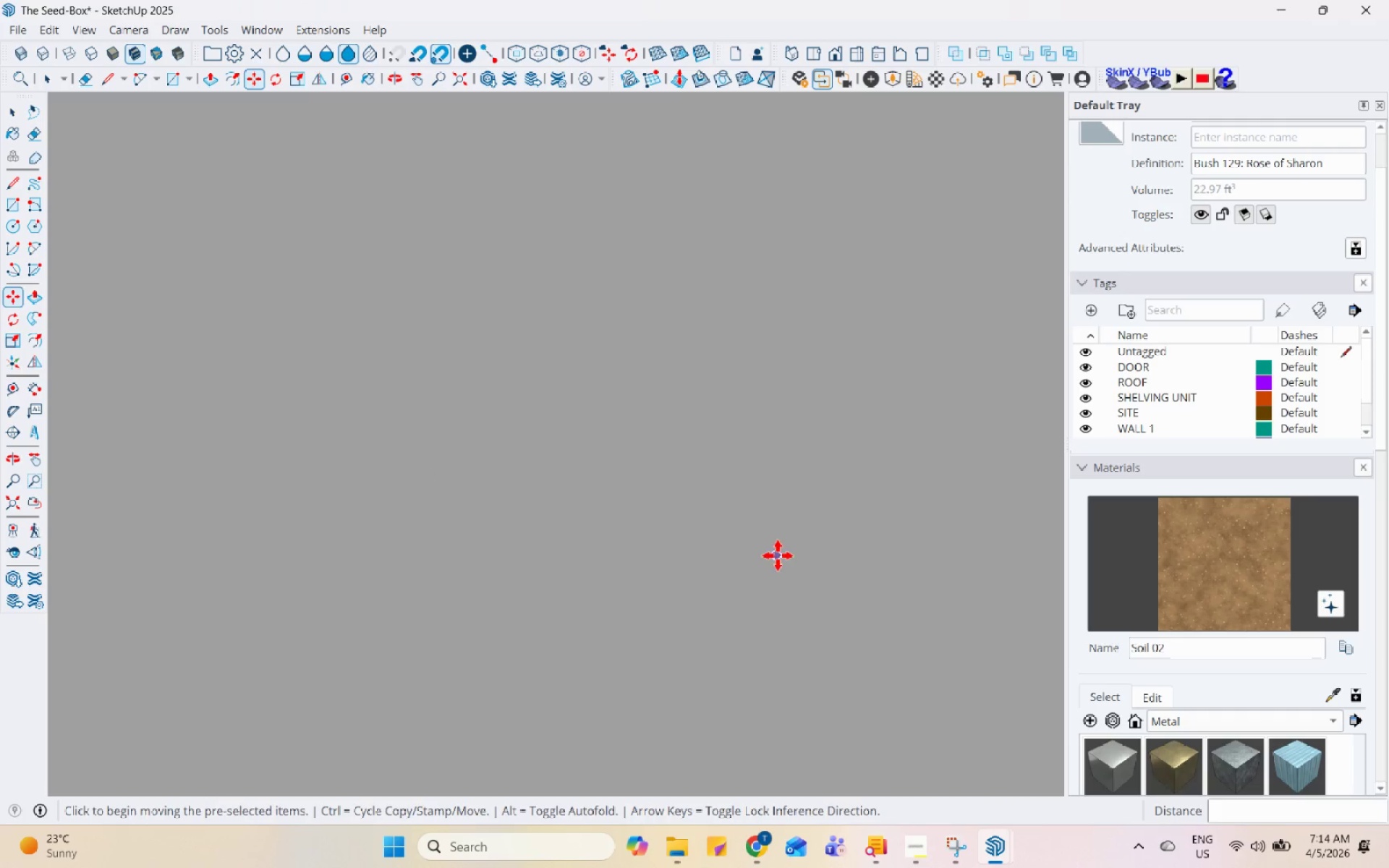 
key(Space)
 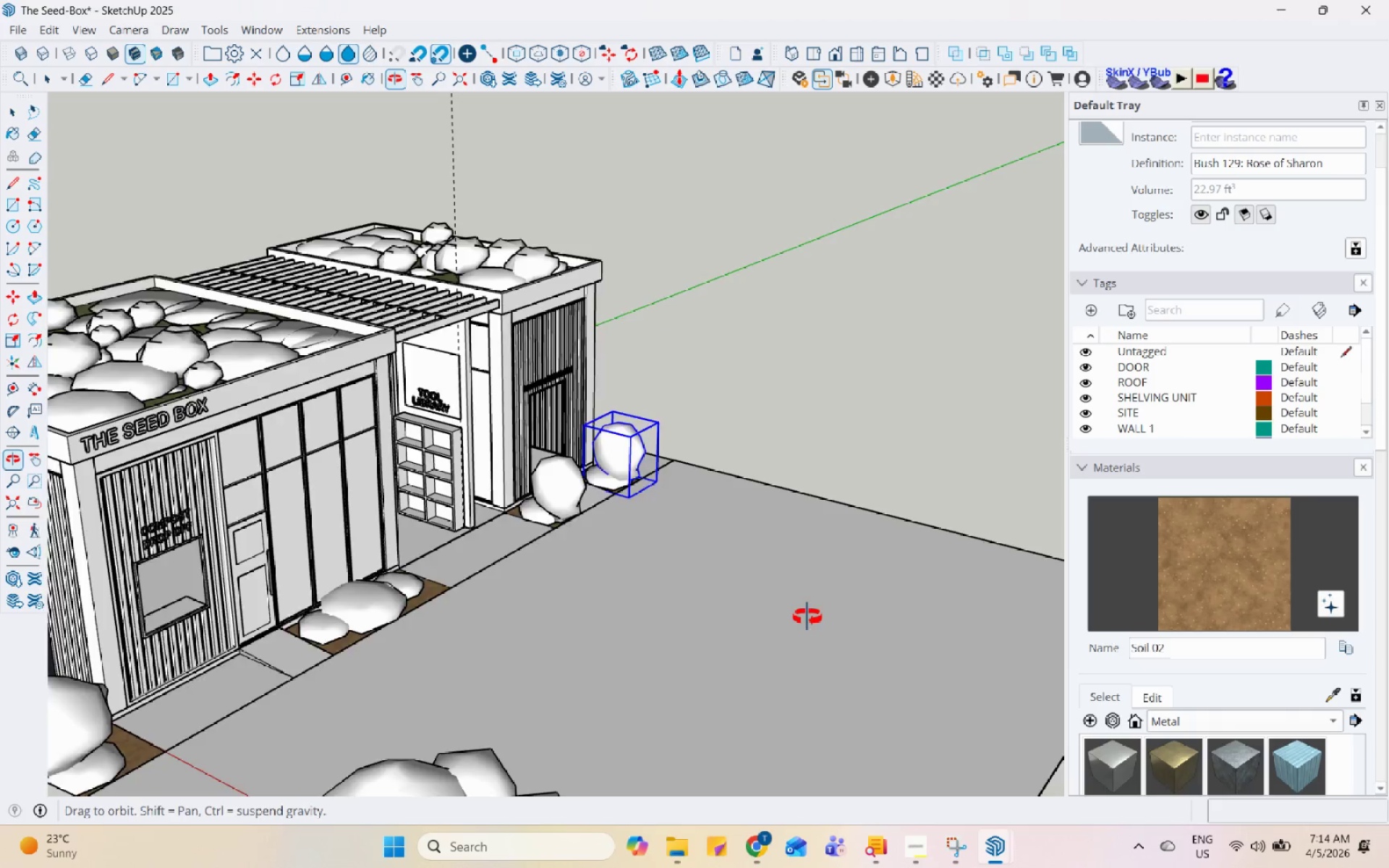 
left_click([681, 576])
 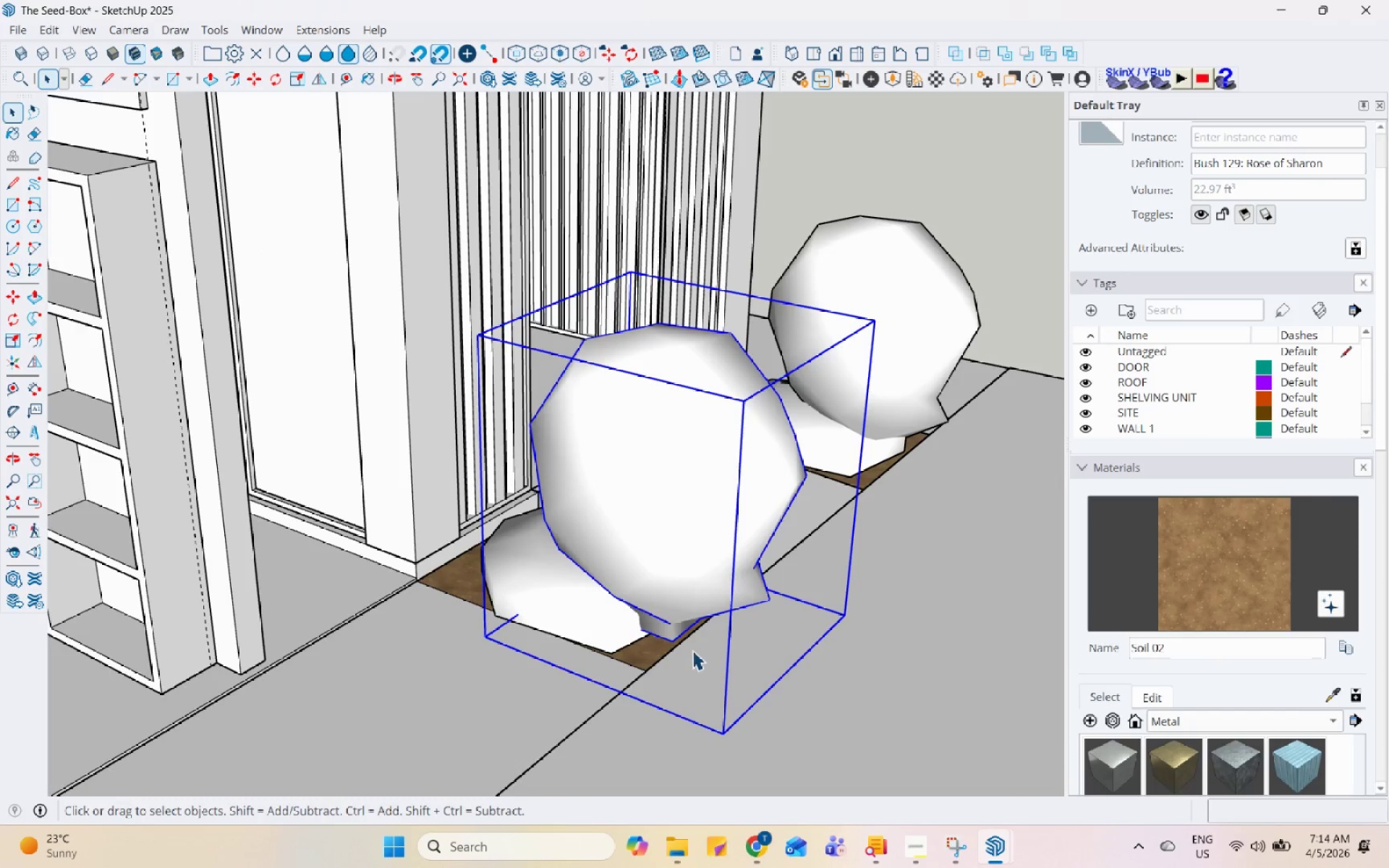 
scroll: coordinate [672, 642], scroll_direction: down, amount: 38.0
 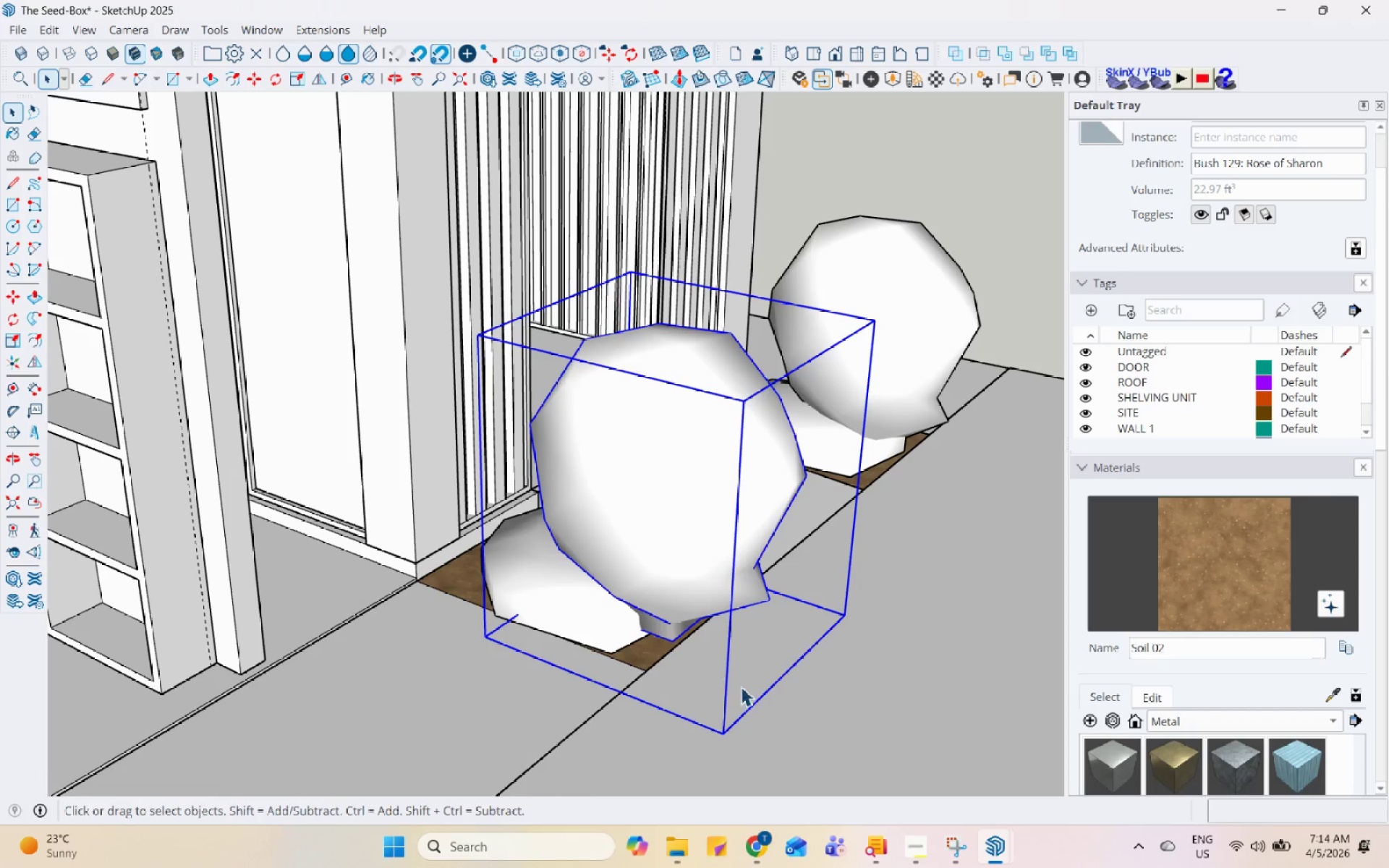 
key(M)
 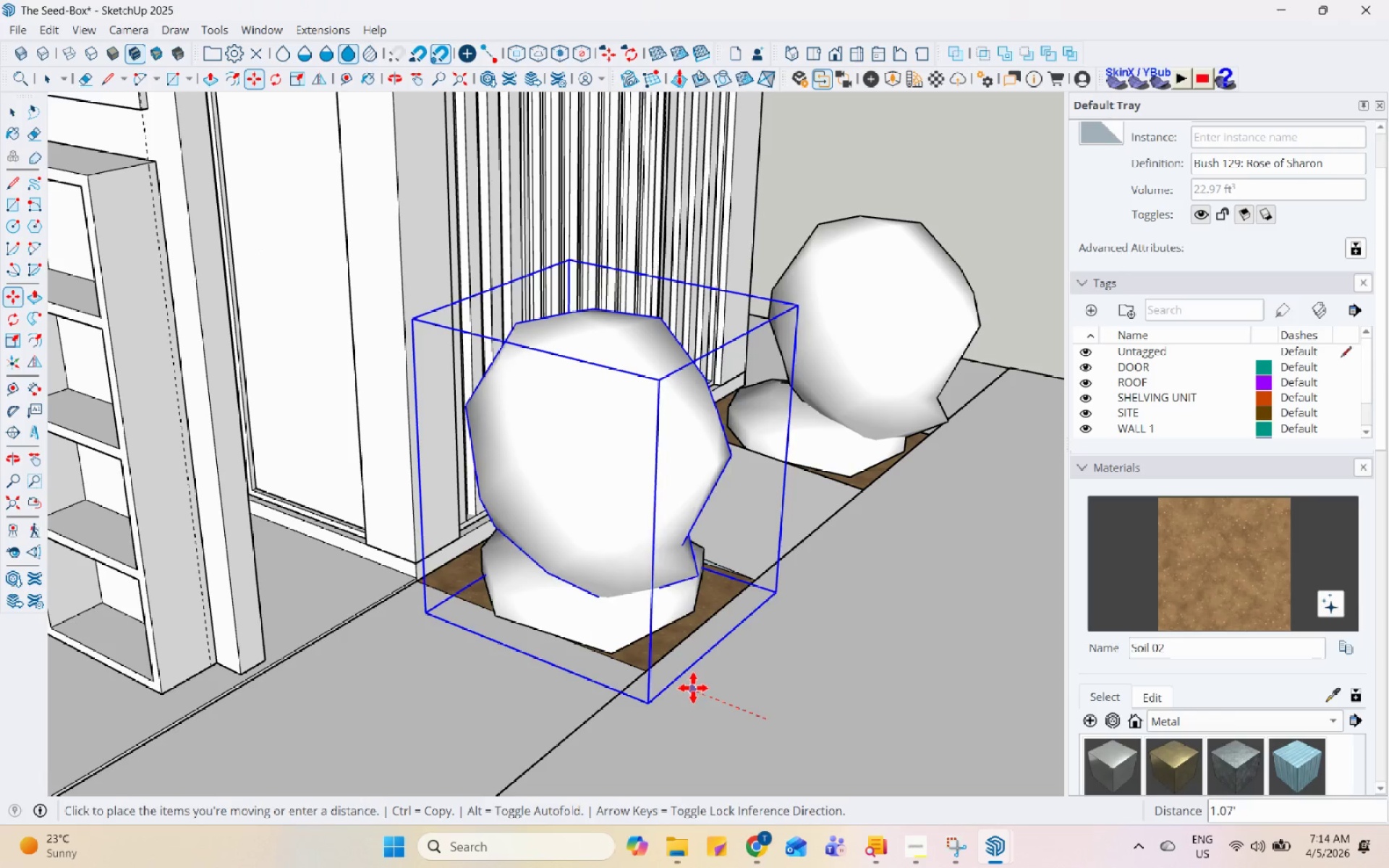 
key(Space)
 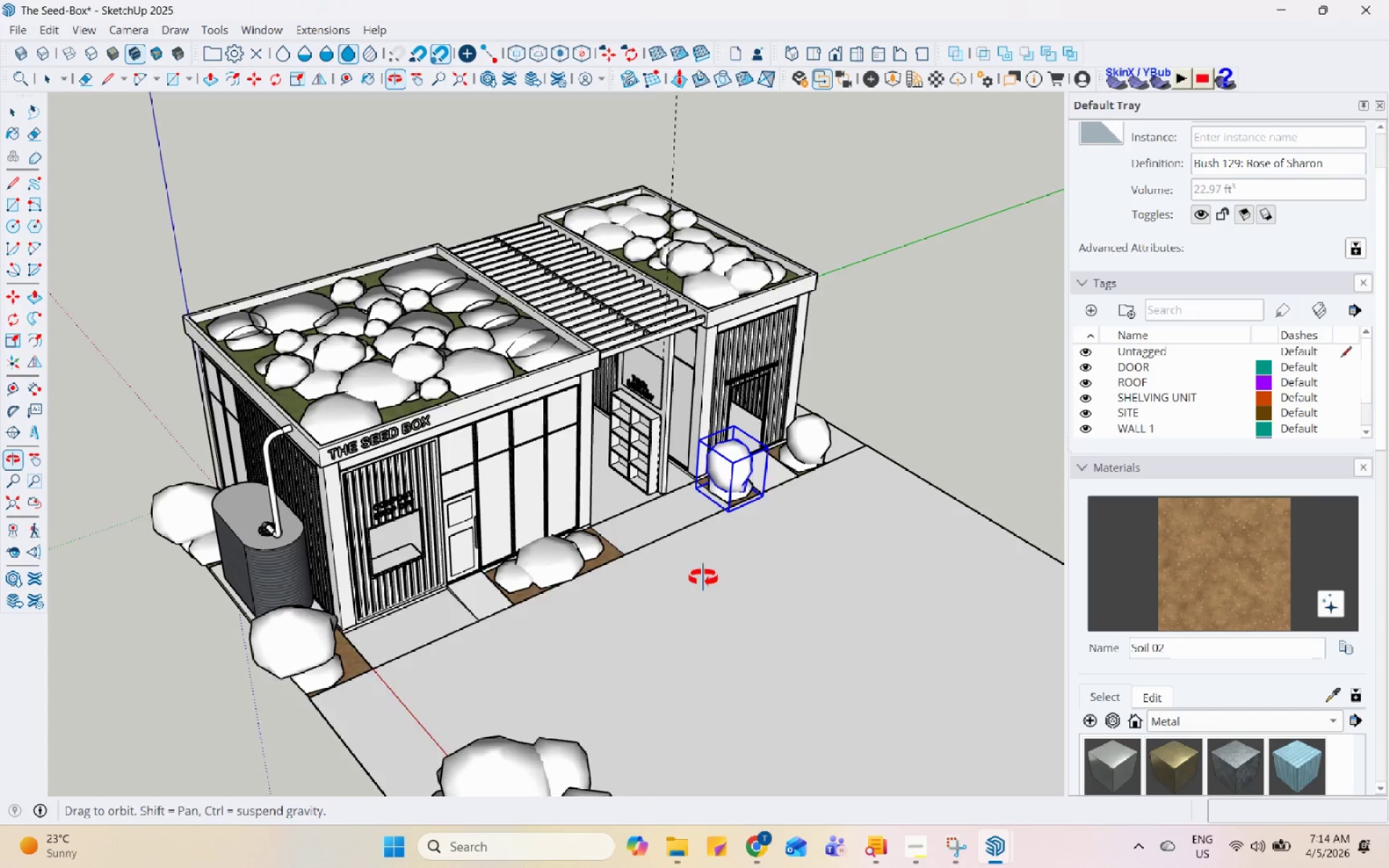 
left_click([892, 345])
 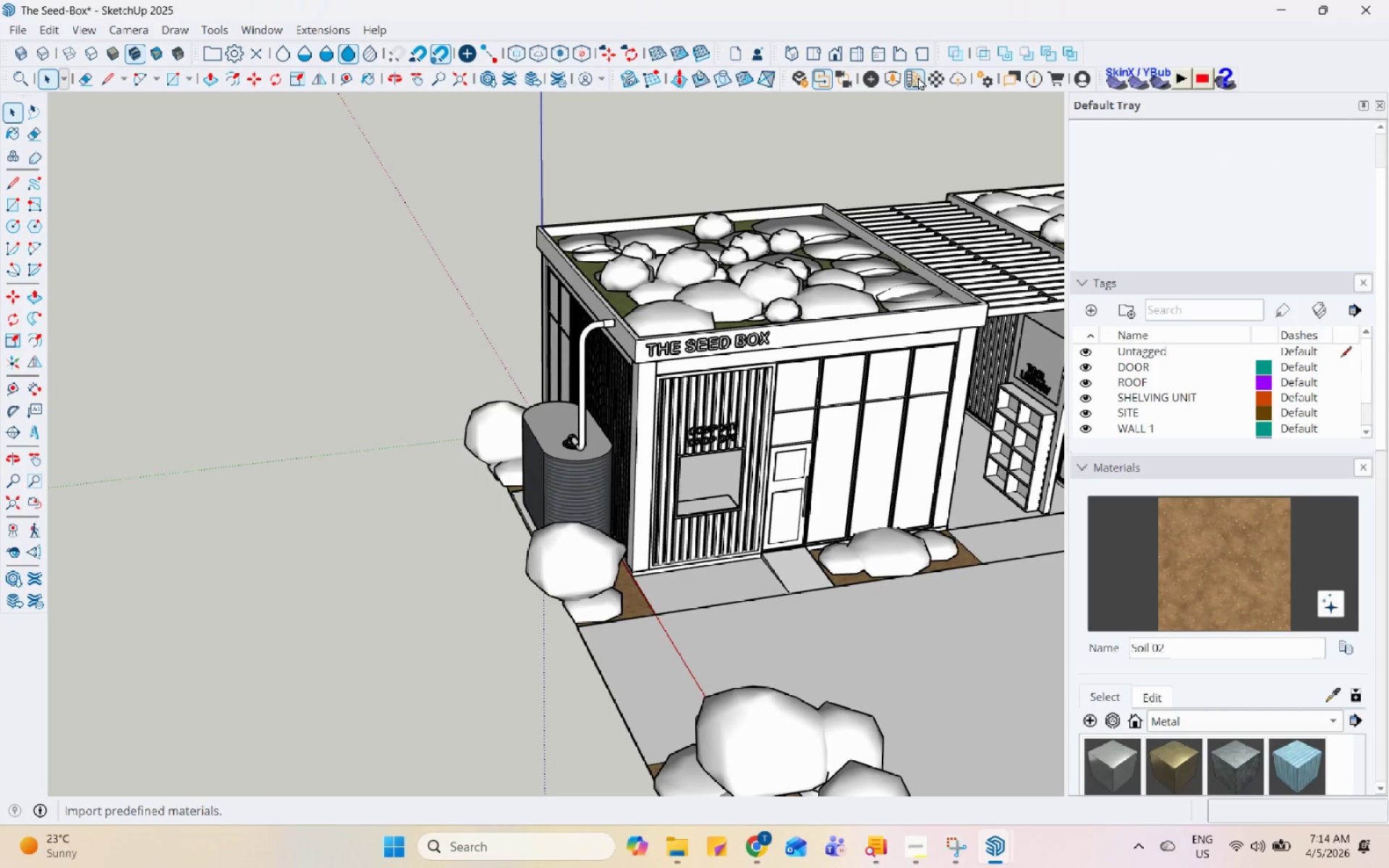 
scroll: coordinate [535, 466], scroll_direction: down, amount: 18.0
 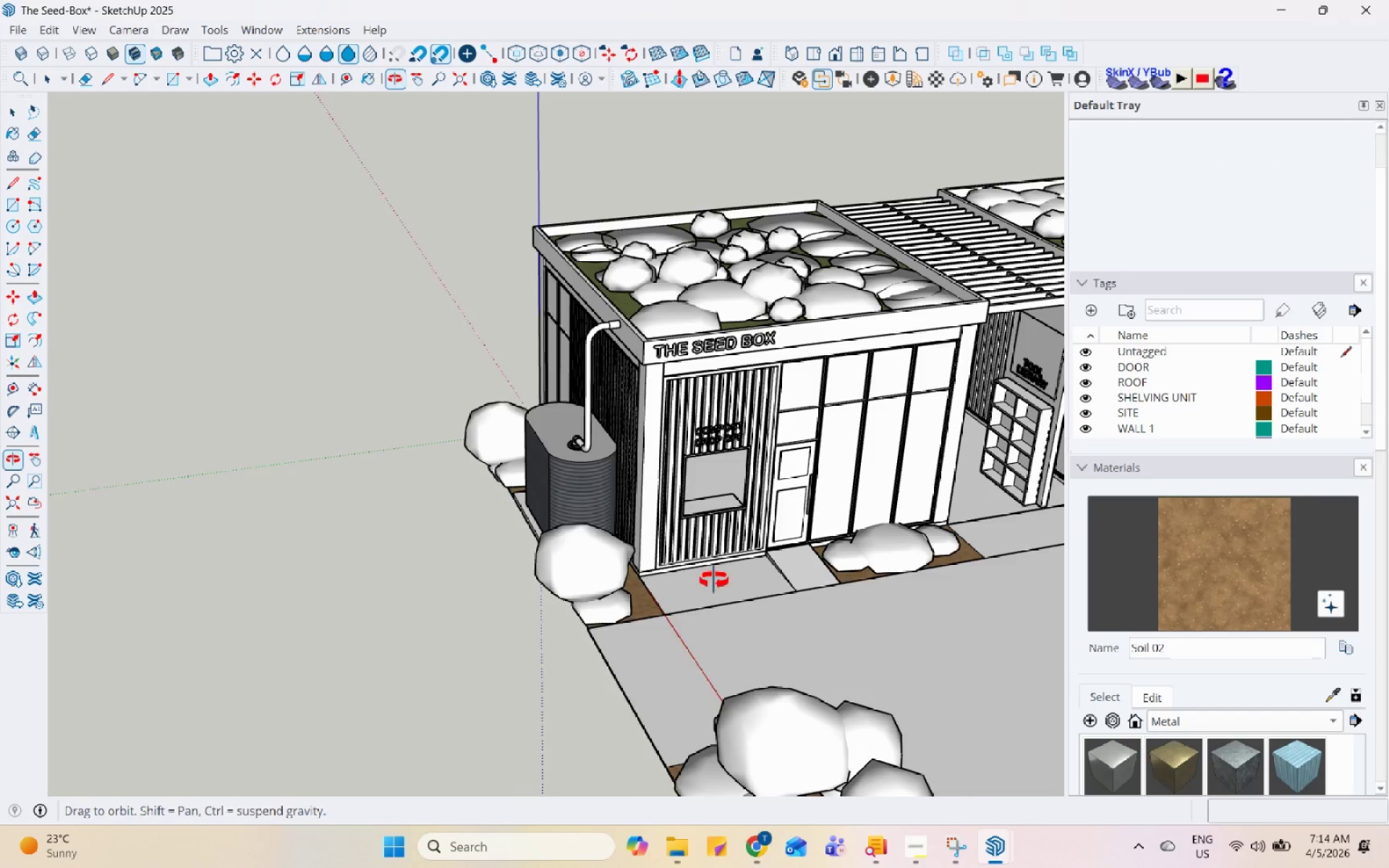 
left_click([891, 73])
 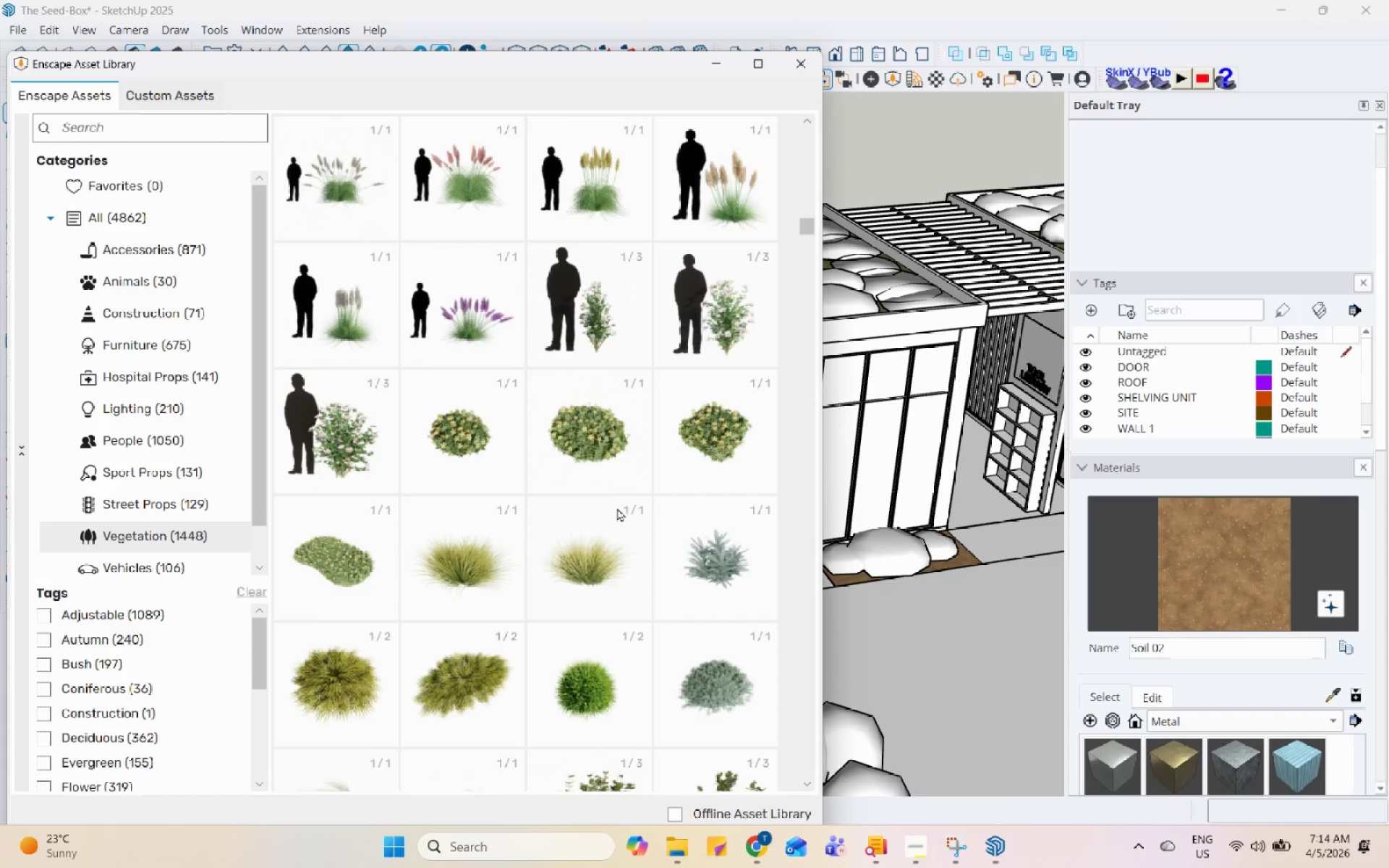 
left_click([597, 536])
 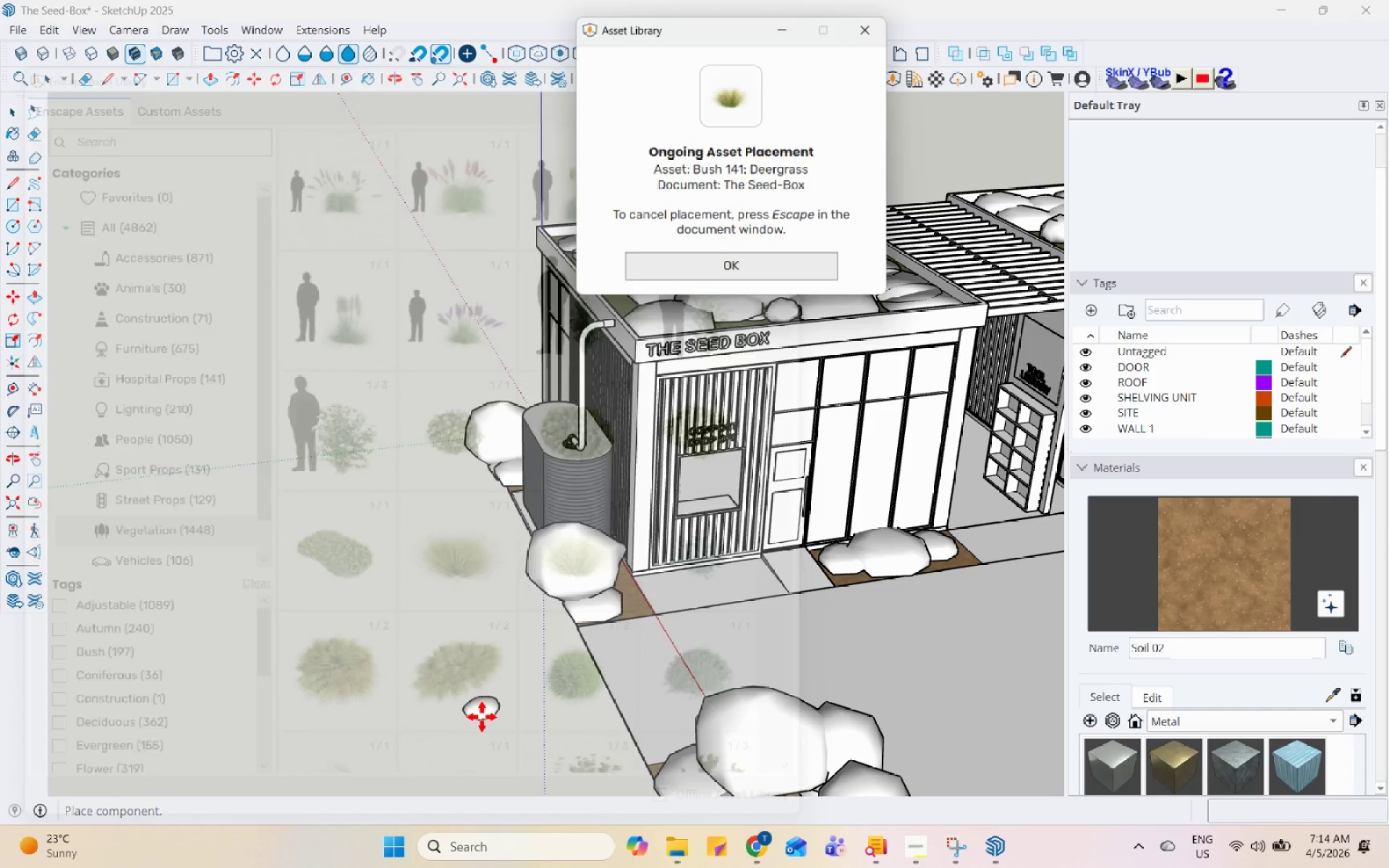 
scroll: coordinate [718, 592], scroll_direction: up, amount: 15.0
 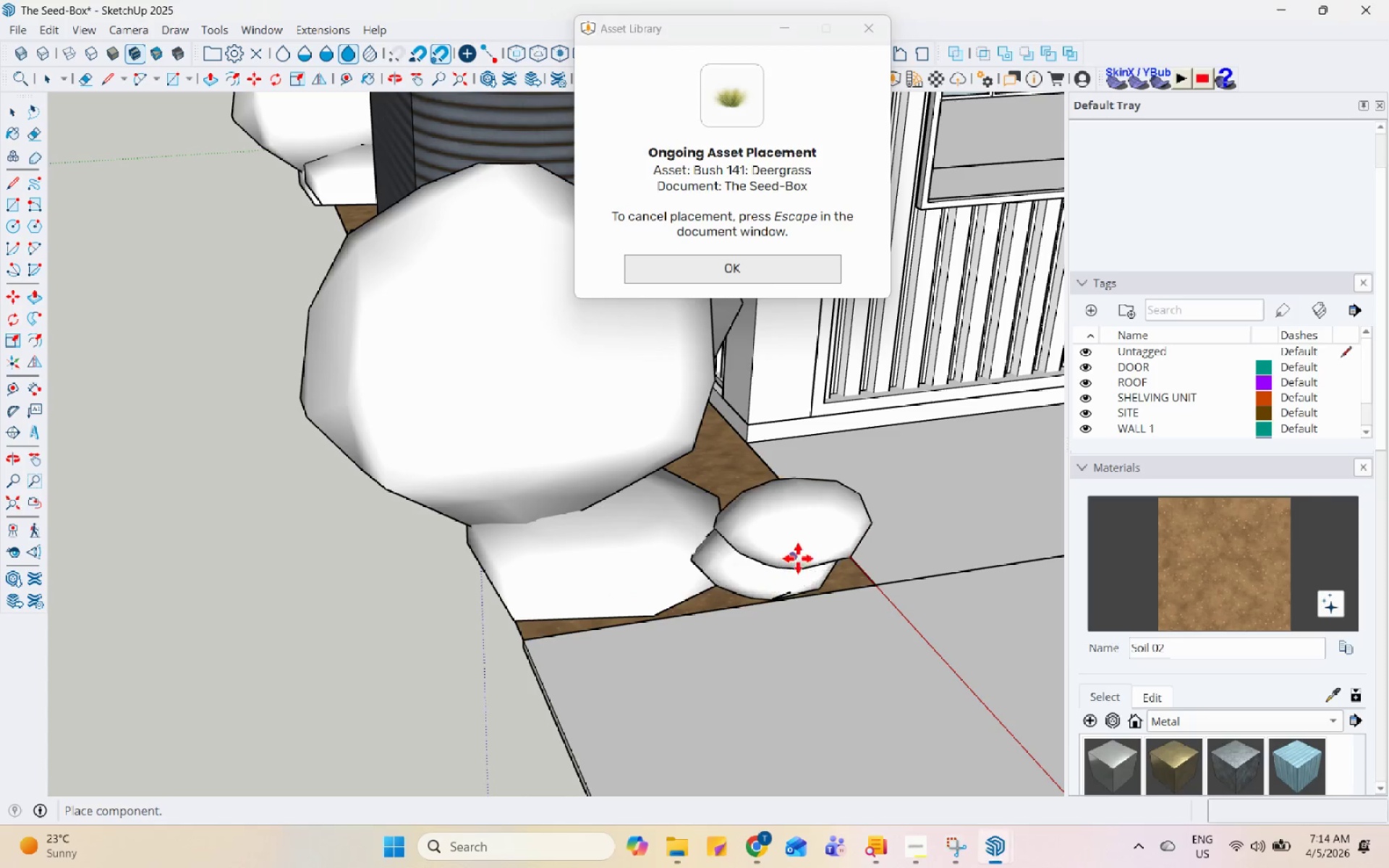 
left_click_drag(start_coordinate=[484, 603], to_coordinate=[488, 603])
 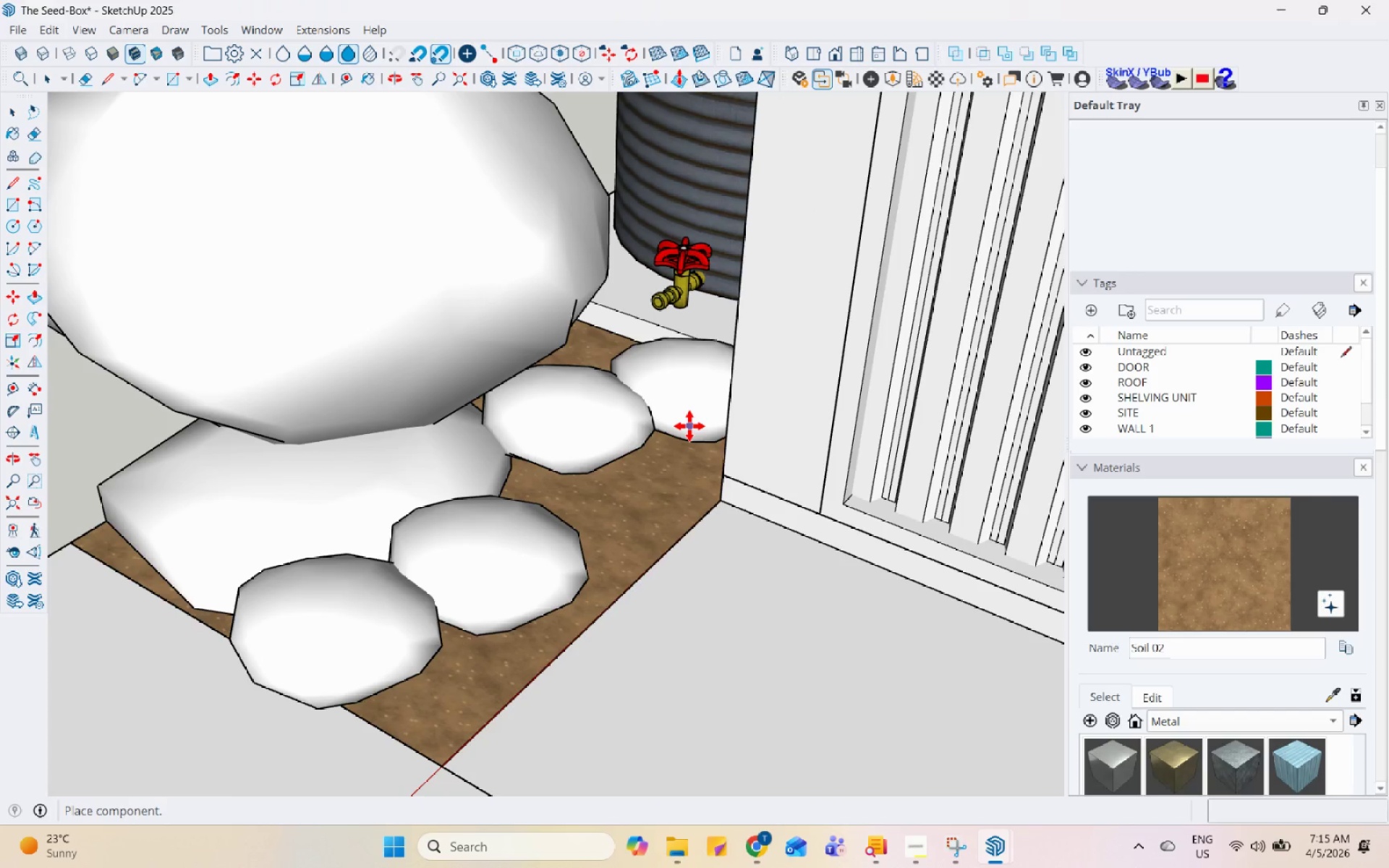 
scroll: coordinate [434, 584], scroll_direction: up, amount: 4.0
 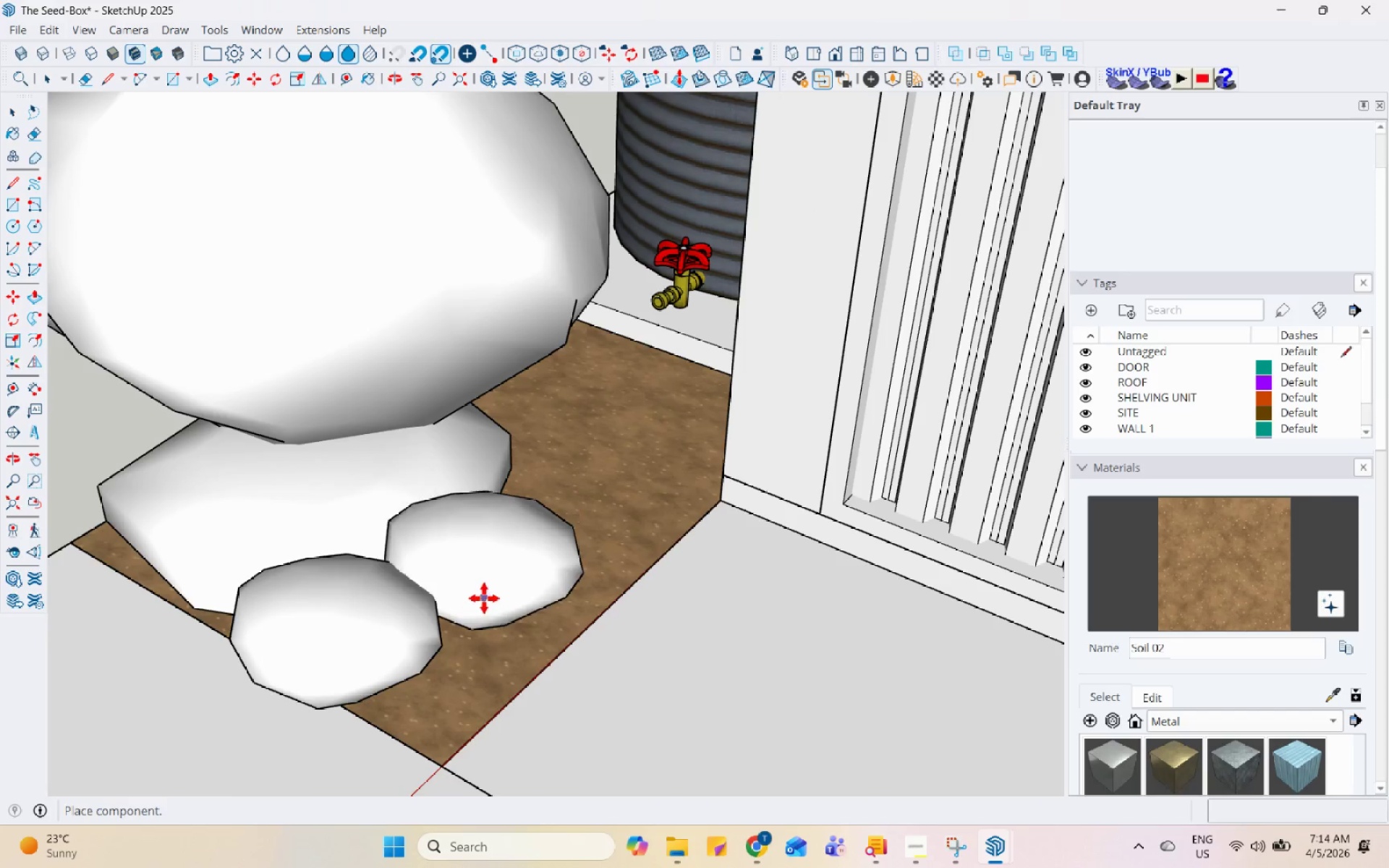 
scroll: coordinate [434, 393], scroll_direction: down, amount: 8.0
 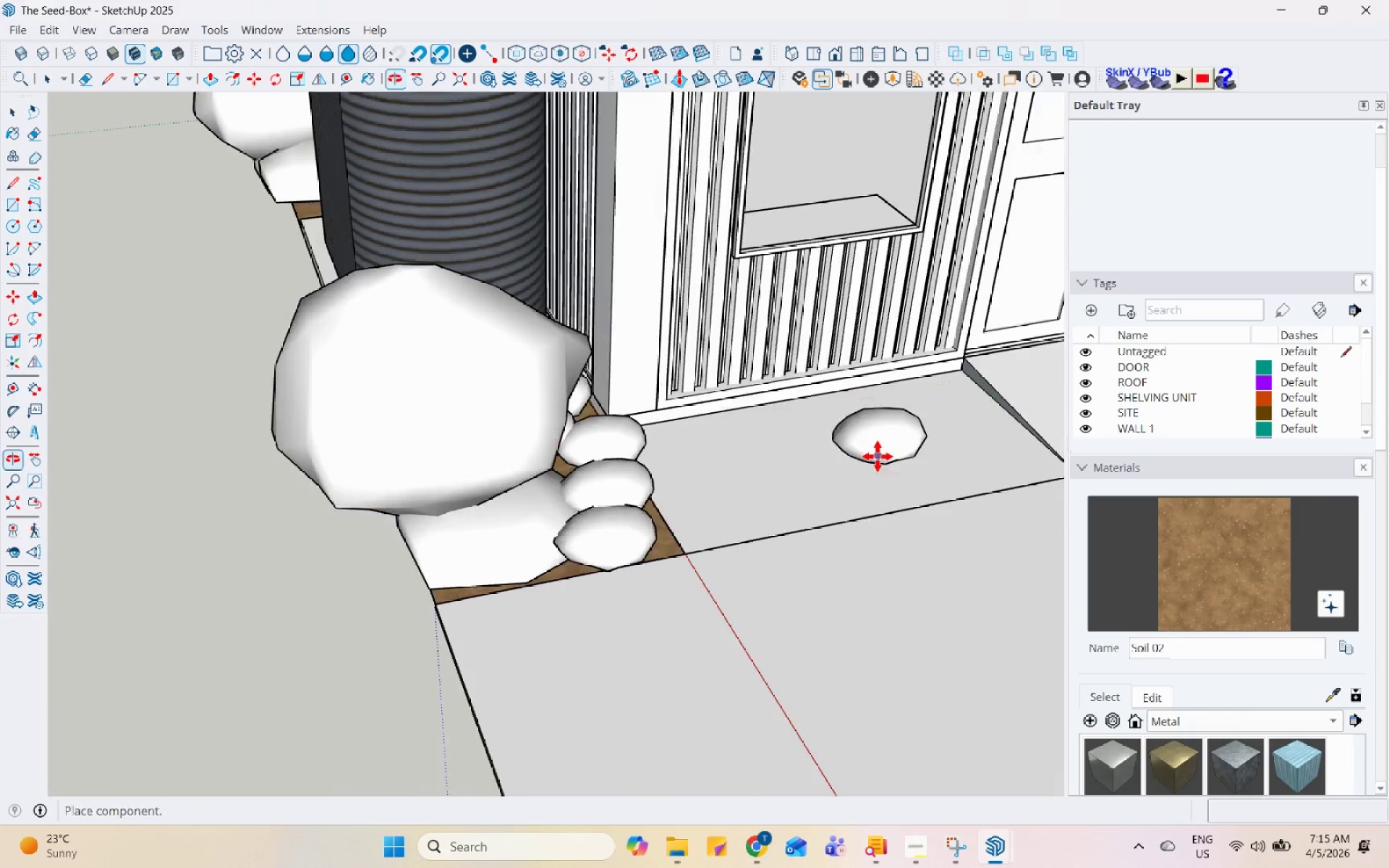 
scroll: coordinate [684, 393], scroll_direction: up, amount: 5.0
 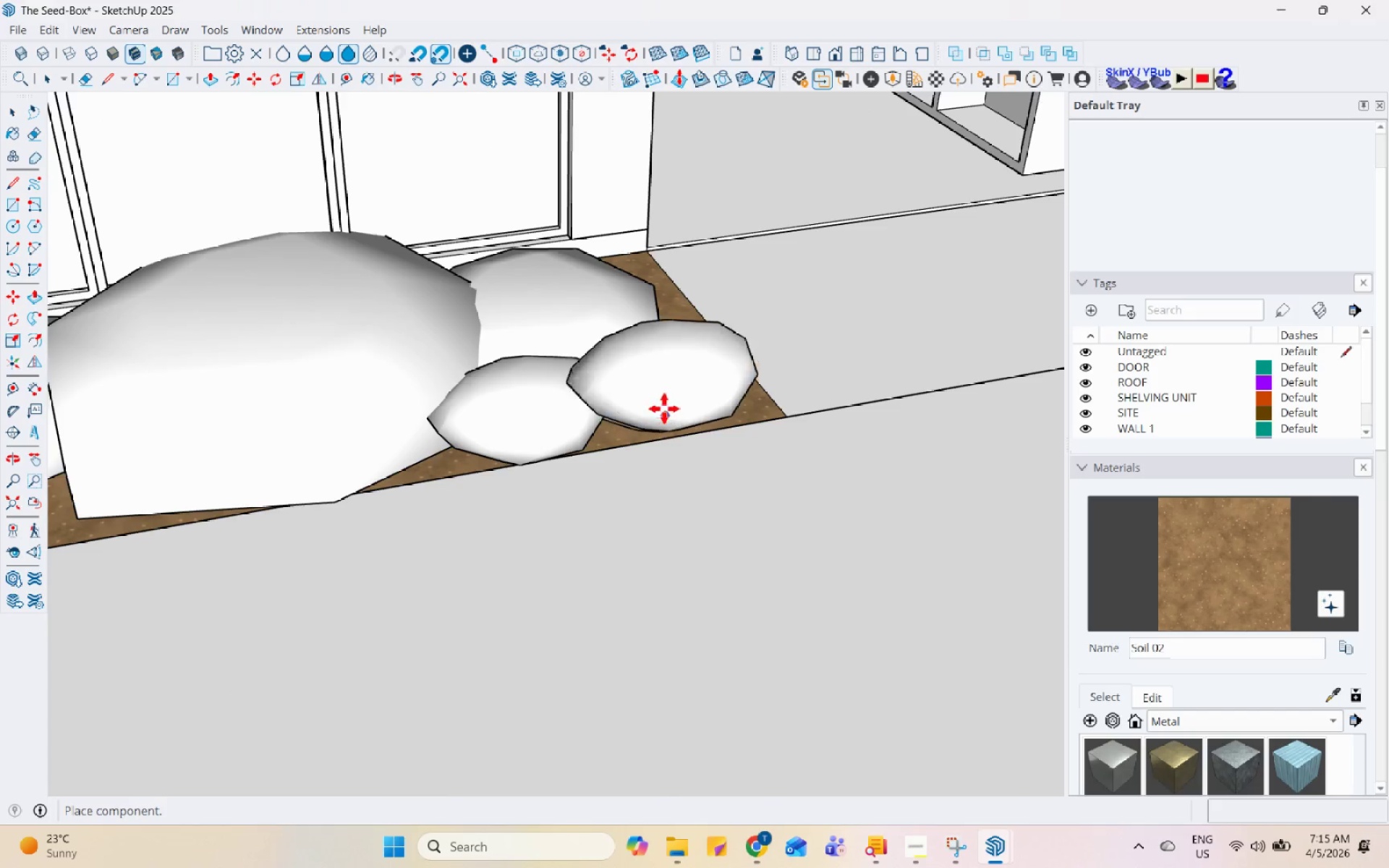 
scroll: coordinate [694, 365], scroll_direction: down, amount: 5.0
 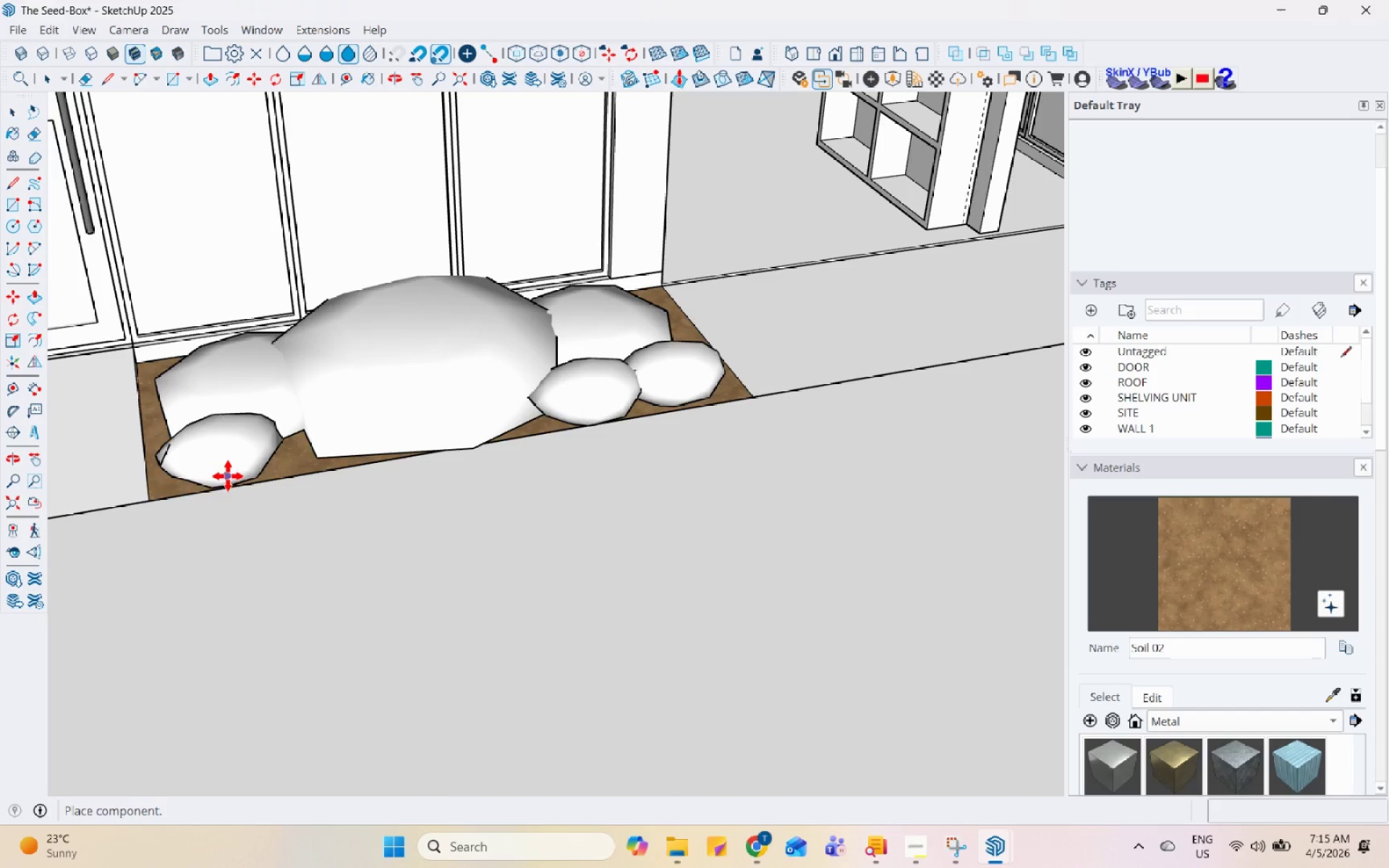 
scroll: coordinate [807, 442], scroll_direction: up, amount: 4.0
 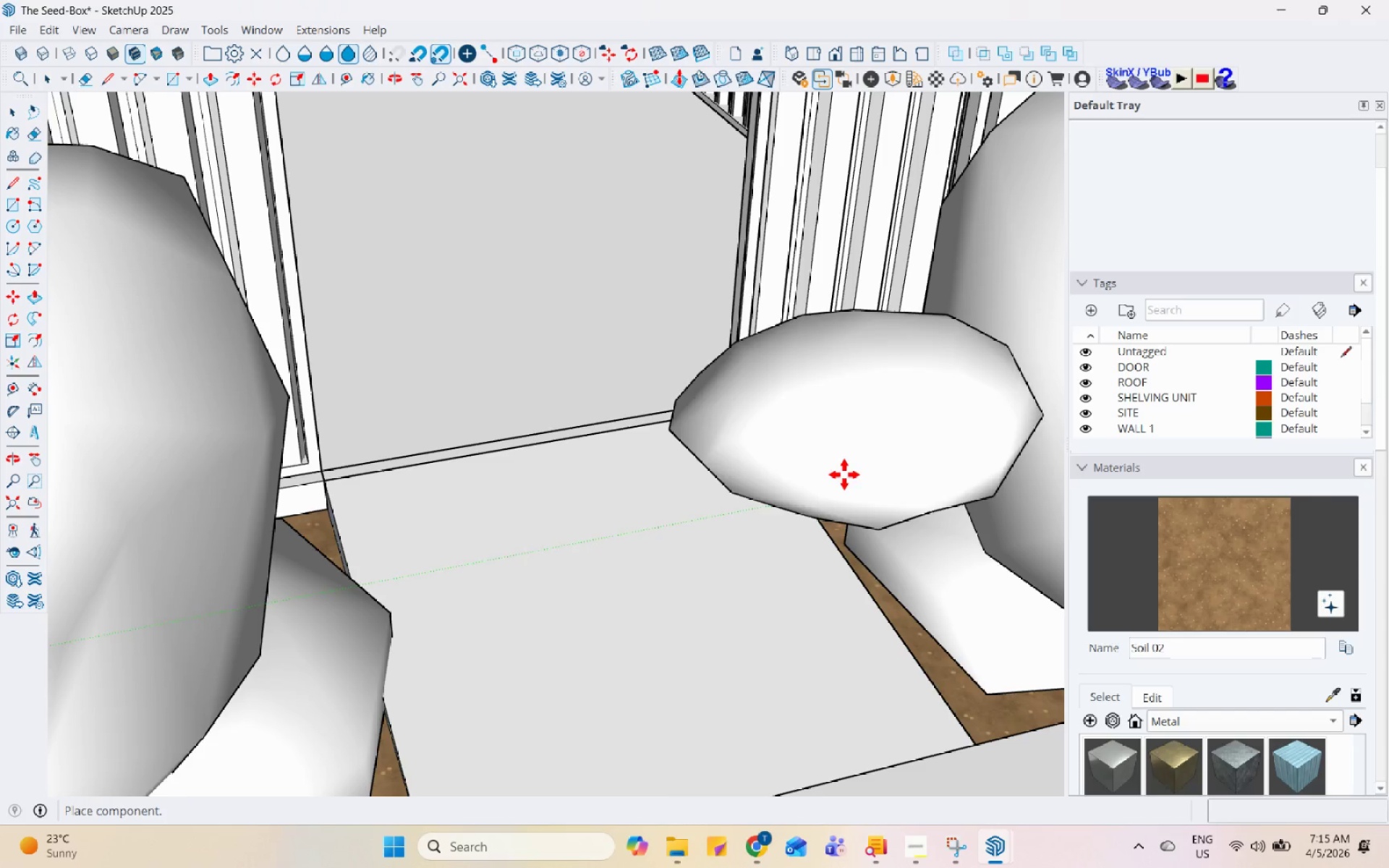 
left_click([834, 468])
 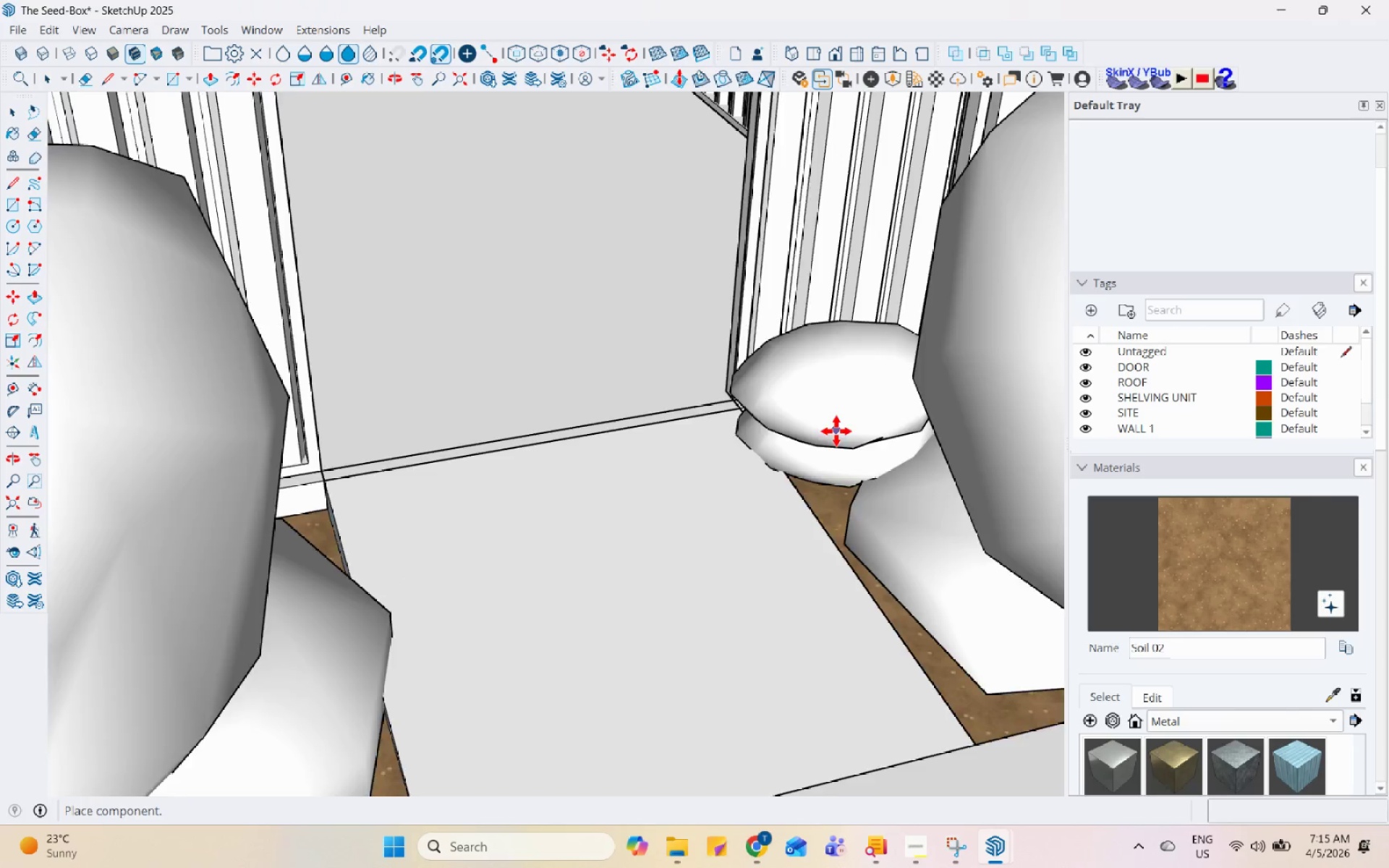 
scroll: coordinate [671, 573], scroll_direction: down, amount: 3.0
 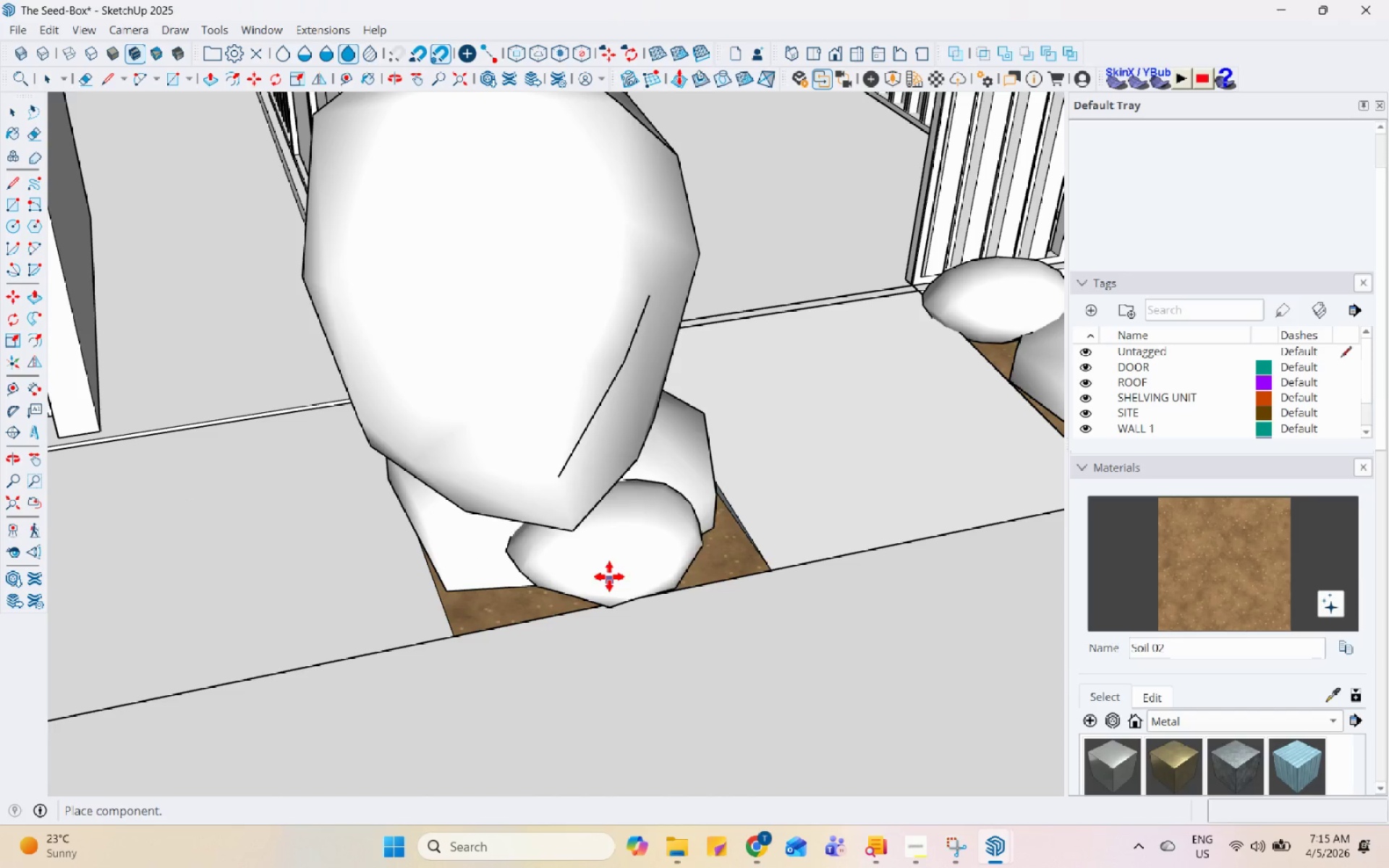 
left_click([536, 617])
 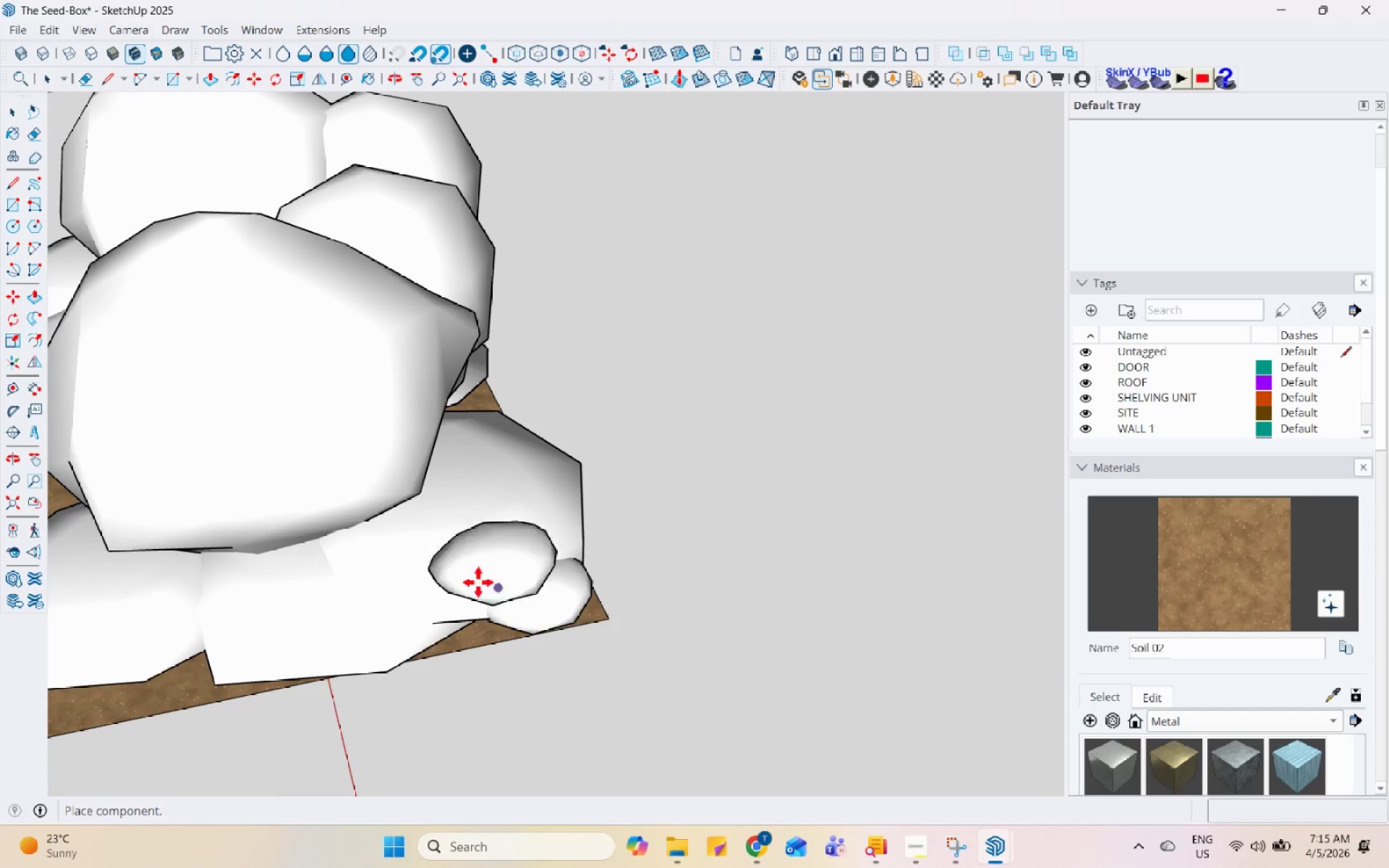 
scroll: coordinate [532, 626], scroll_direction: down, amount: 9.0
 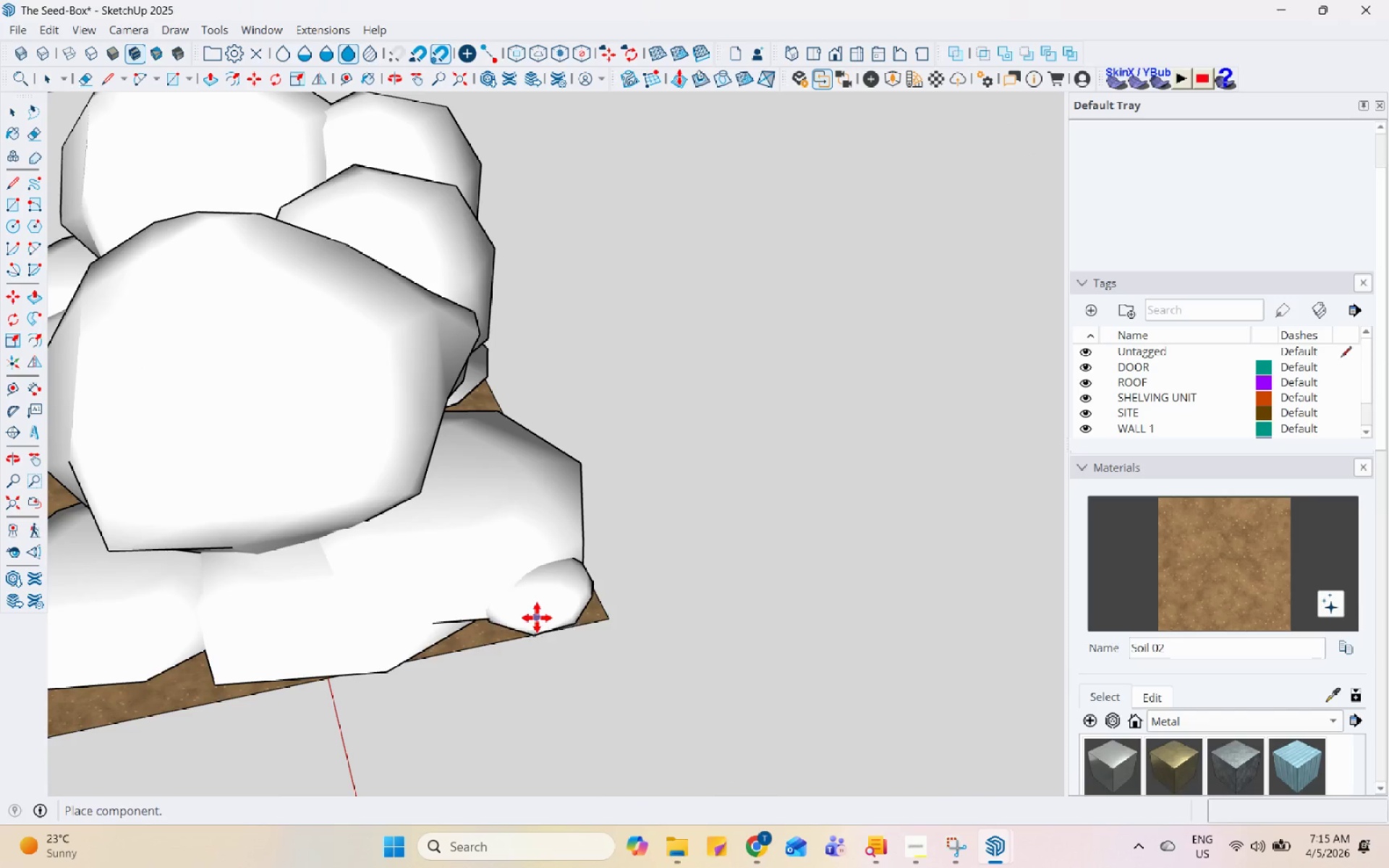 
scroll: coordinate [302, 357], scroll_direction: up, amount: 1.0
 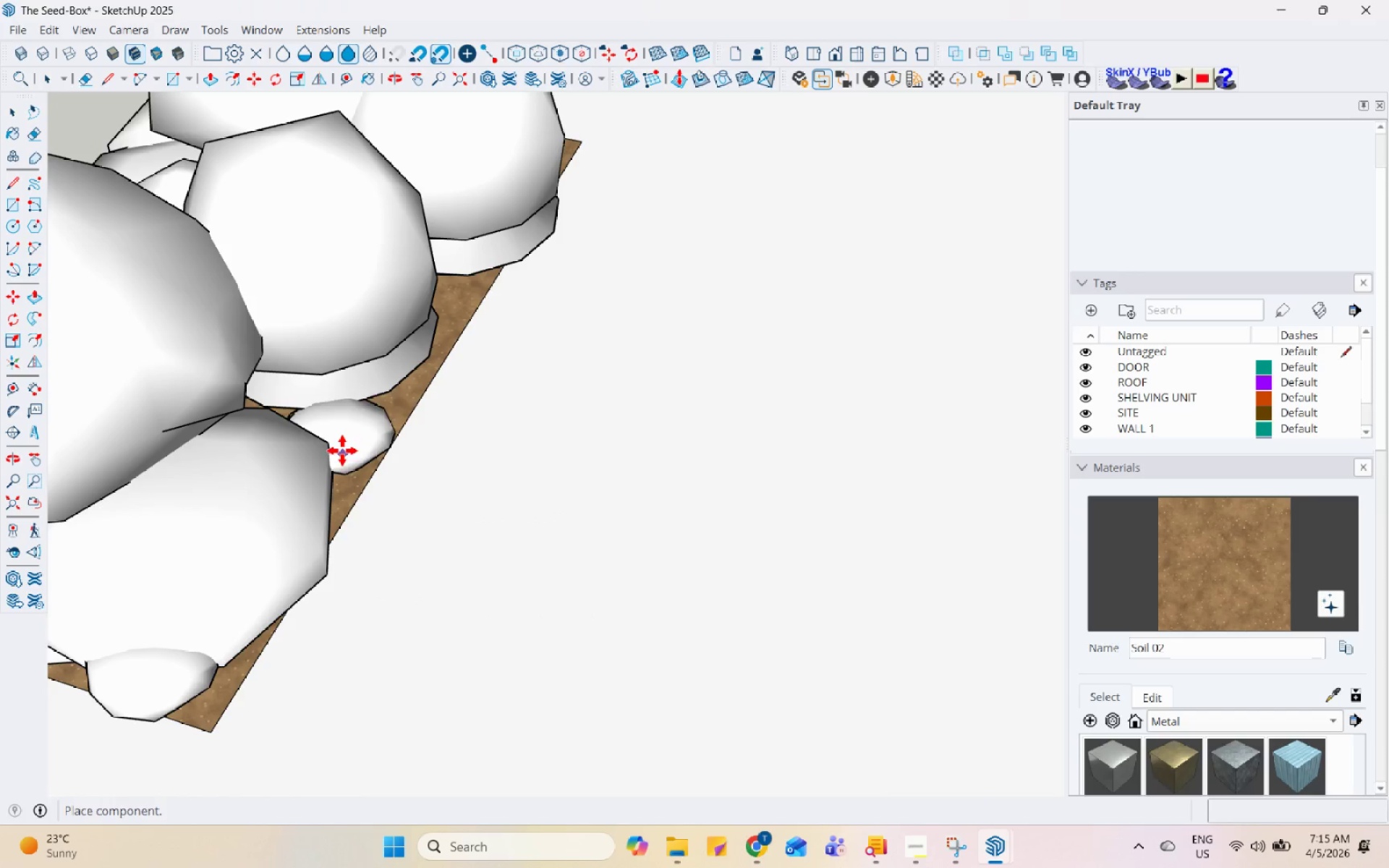 
left_click([342, 441])
 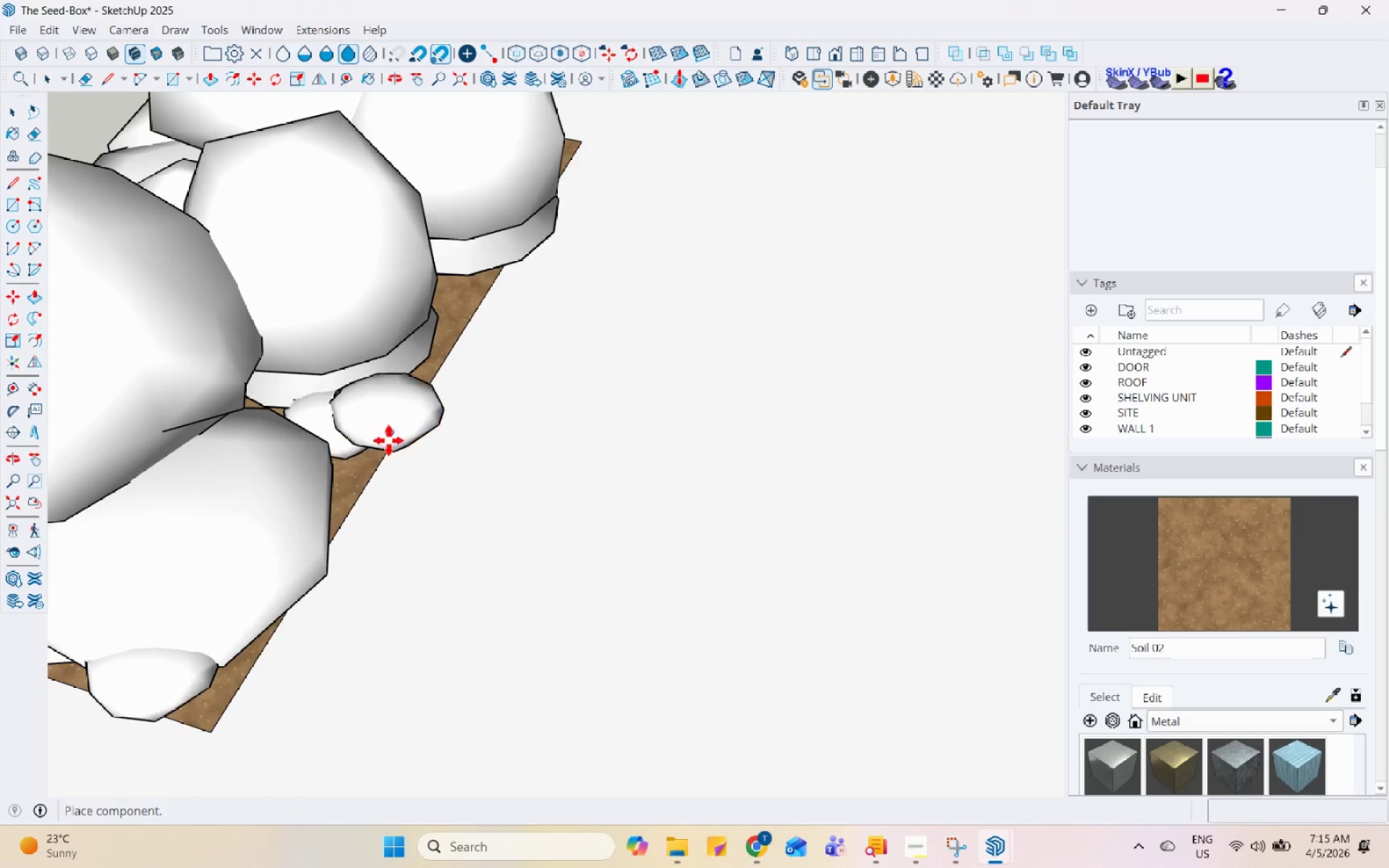 
scroll: coordinate [421, 456], scroll_direction: down, amount: 7.0
 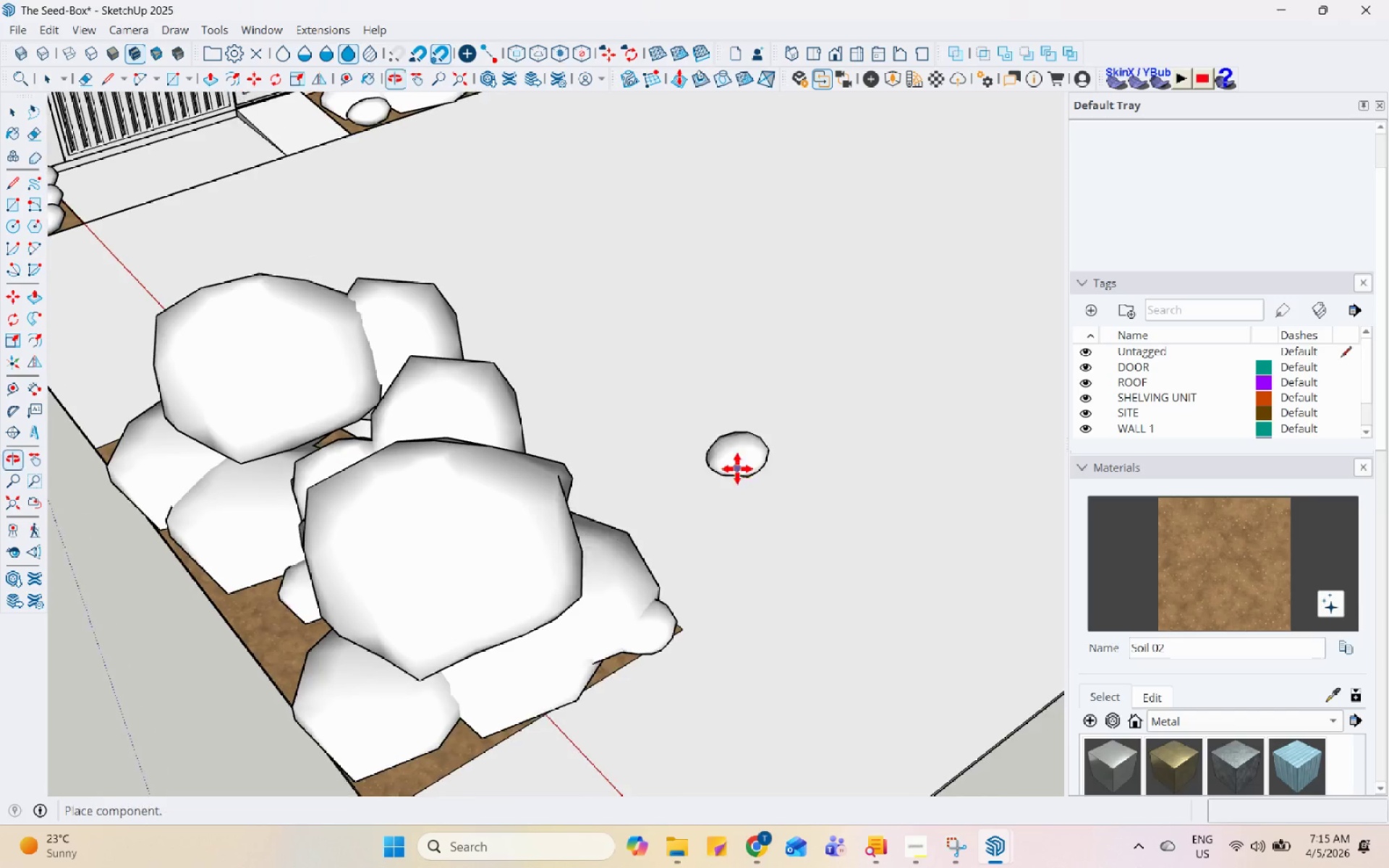 
key(Space)
 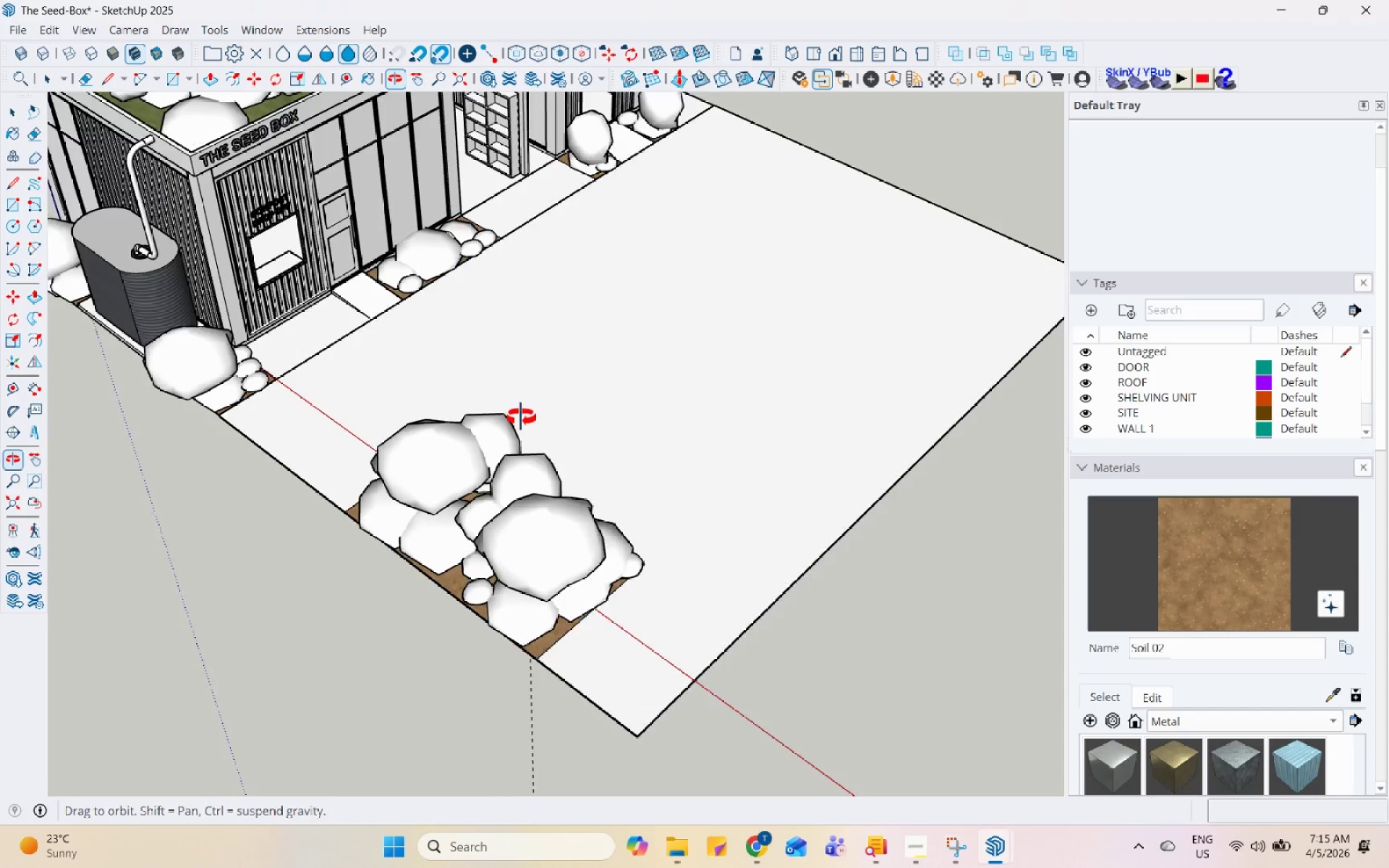 
scroll: coordinate [566, 592], scroll_direction: down, amount: 10.0
 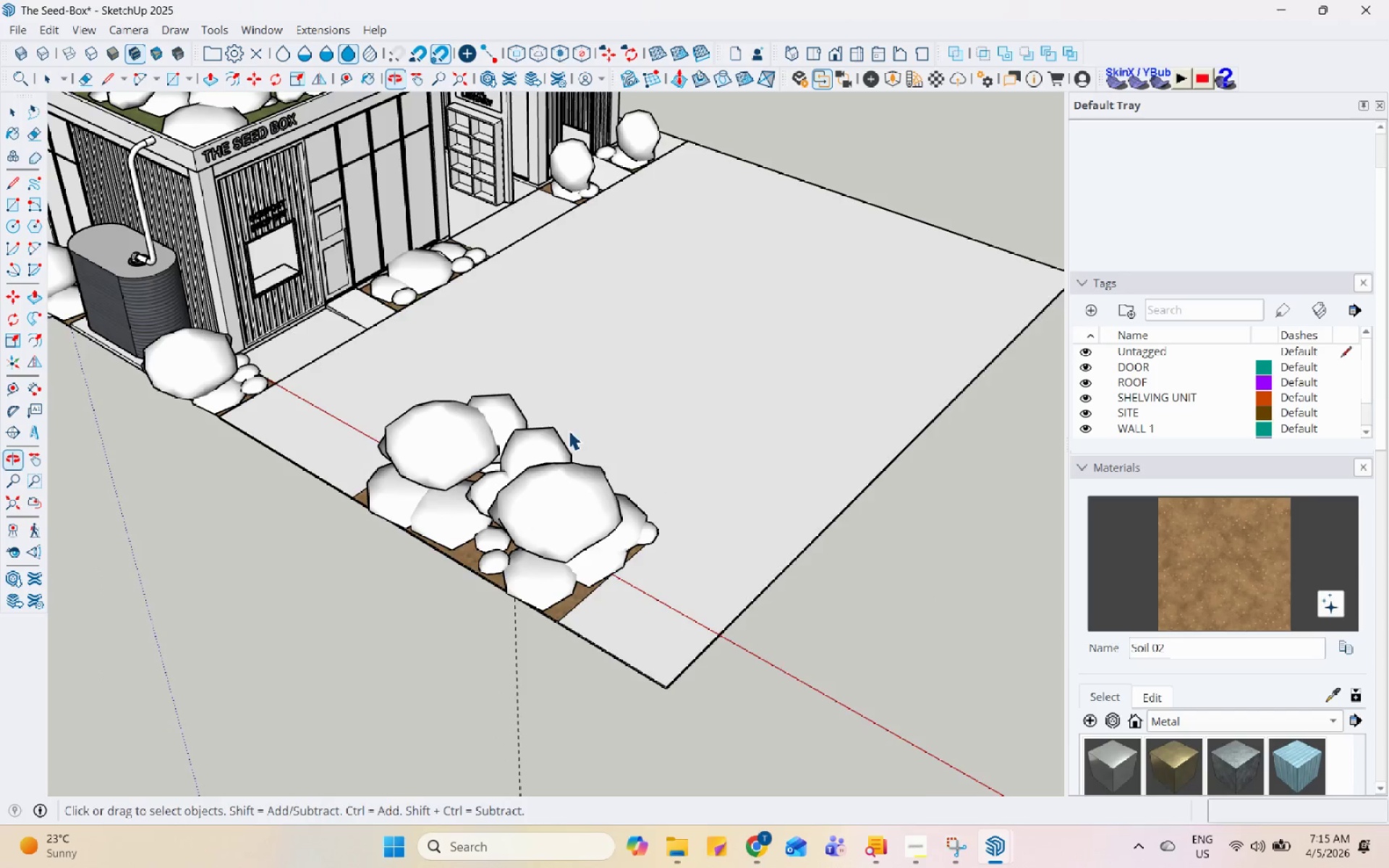 
key(Control+S)
 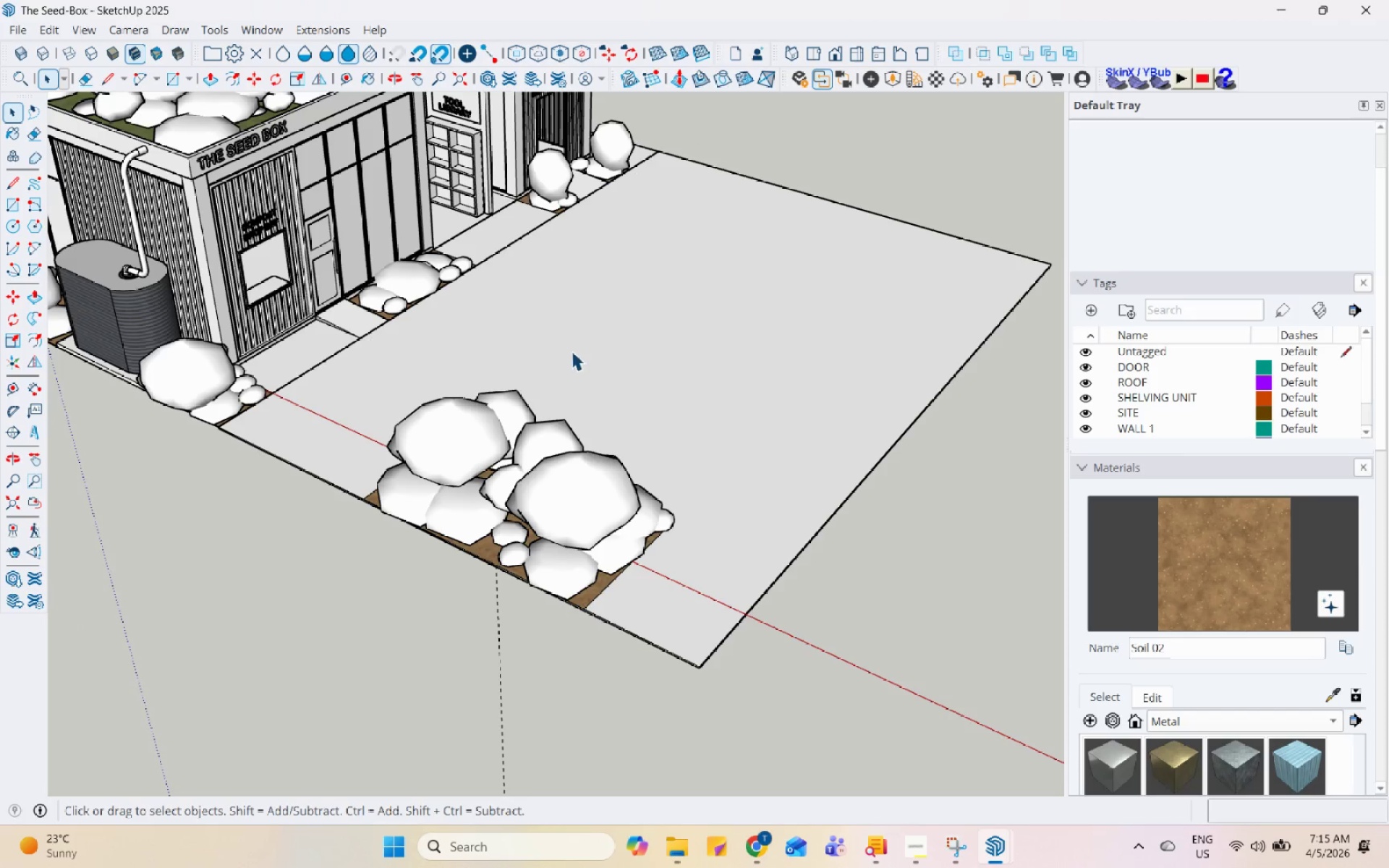 
double_click([558, 350])
 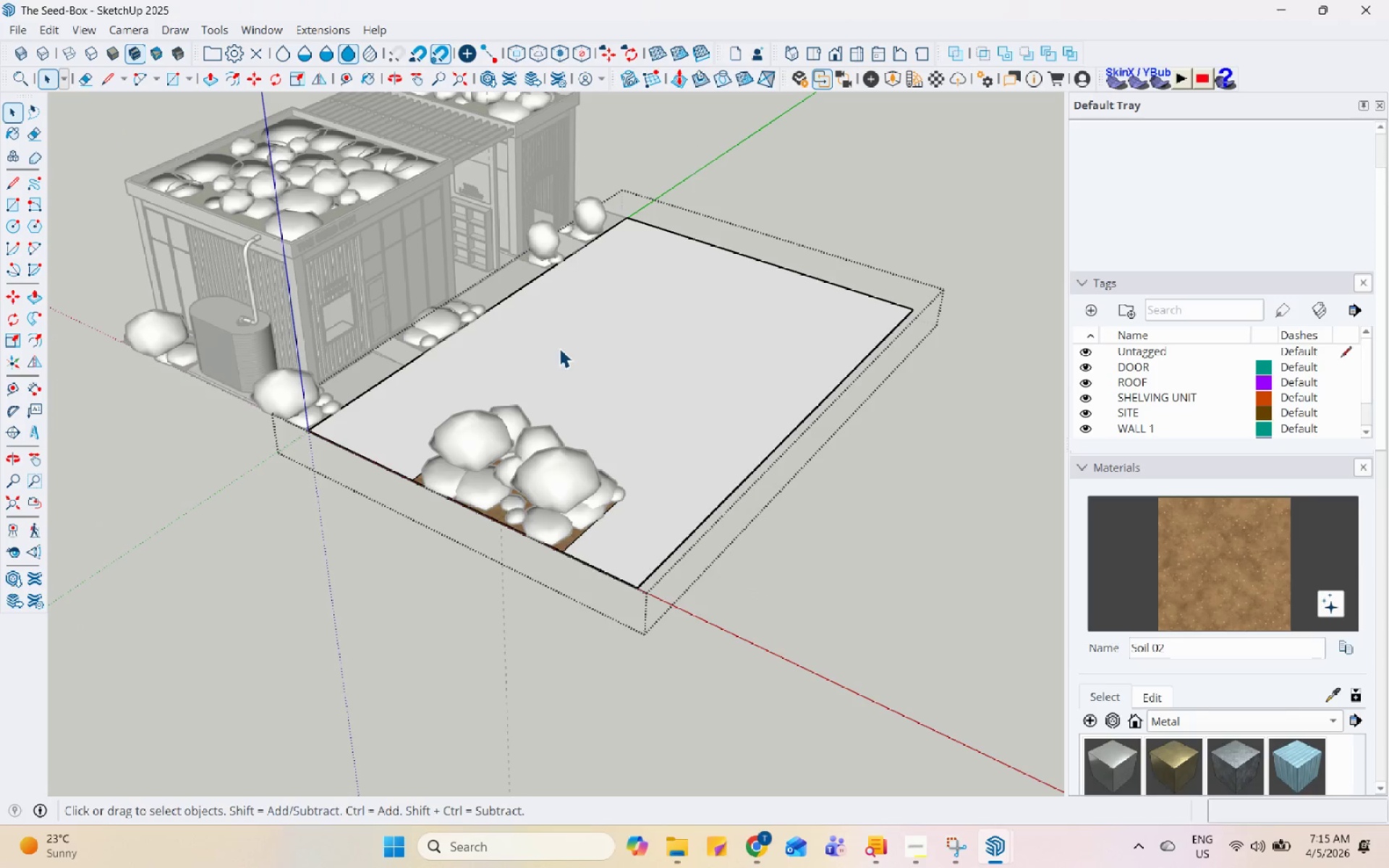 
scroll: coordinate [519, 430], scroll_direction: down, amount: 4.0
 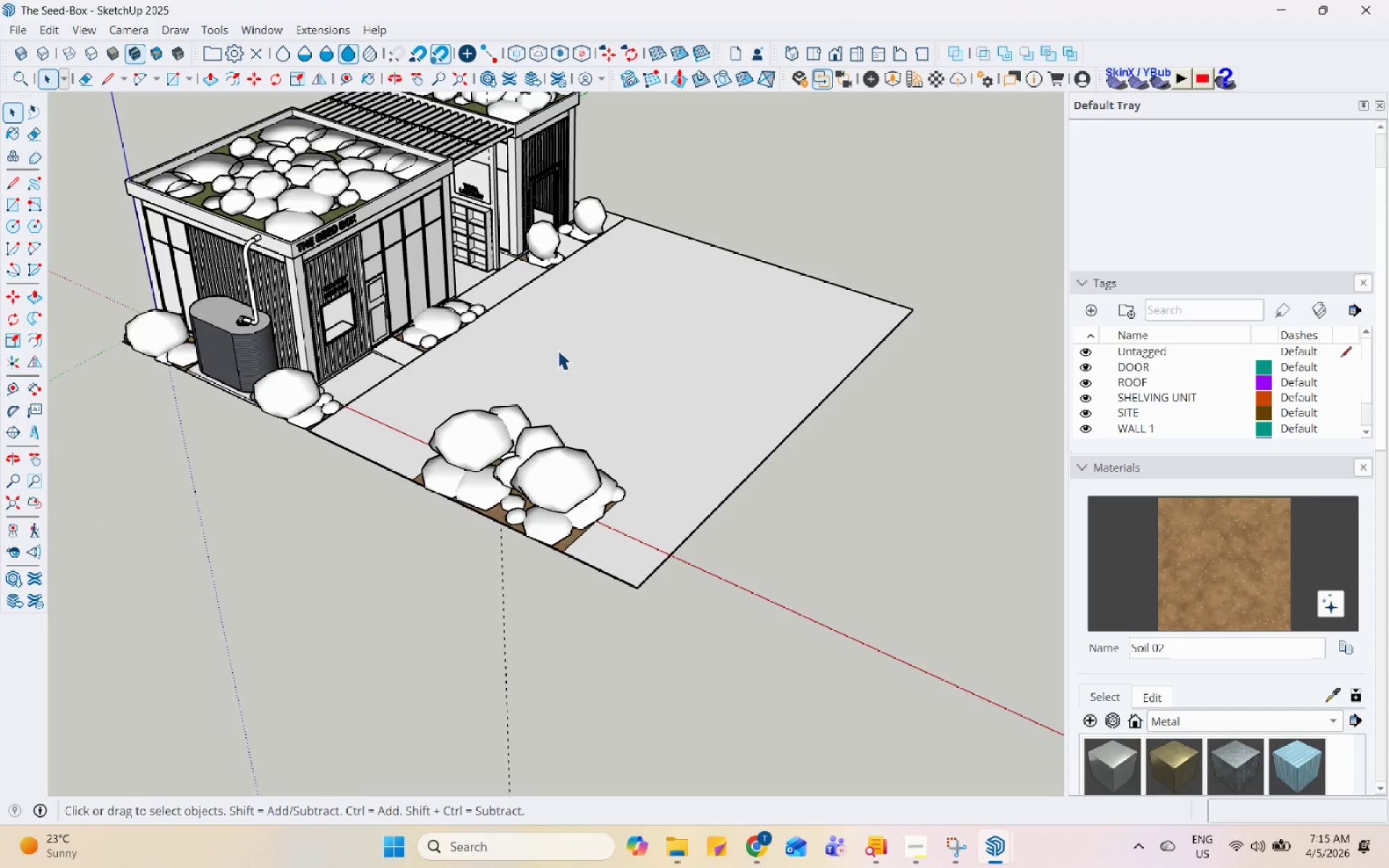 
triple_click([560, 345])
 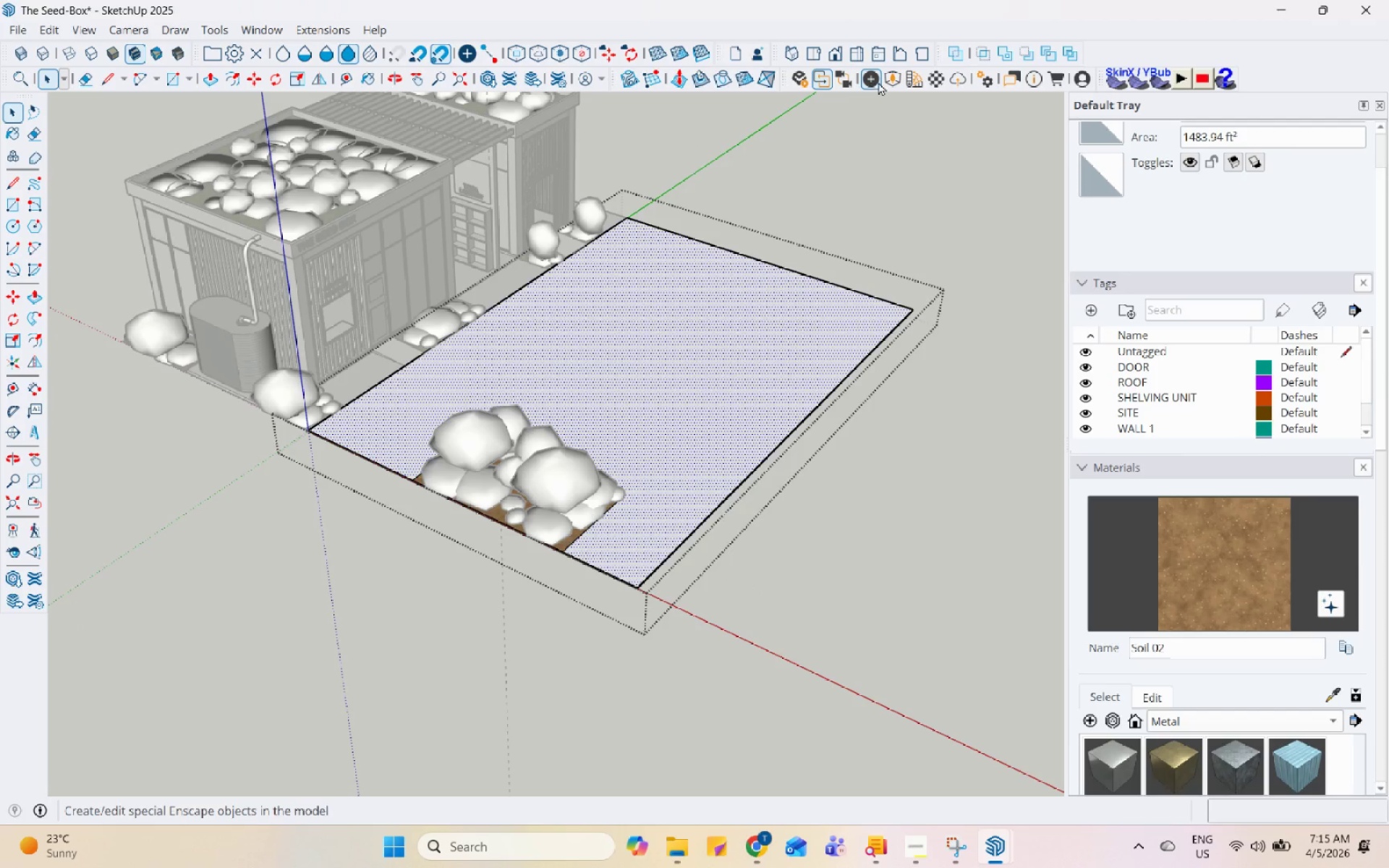 
left_click([889, 77])
 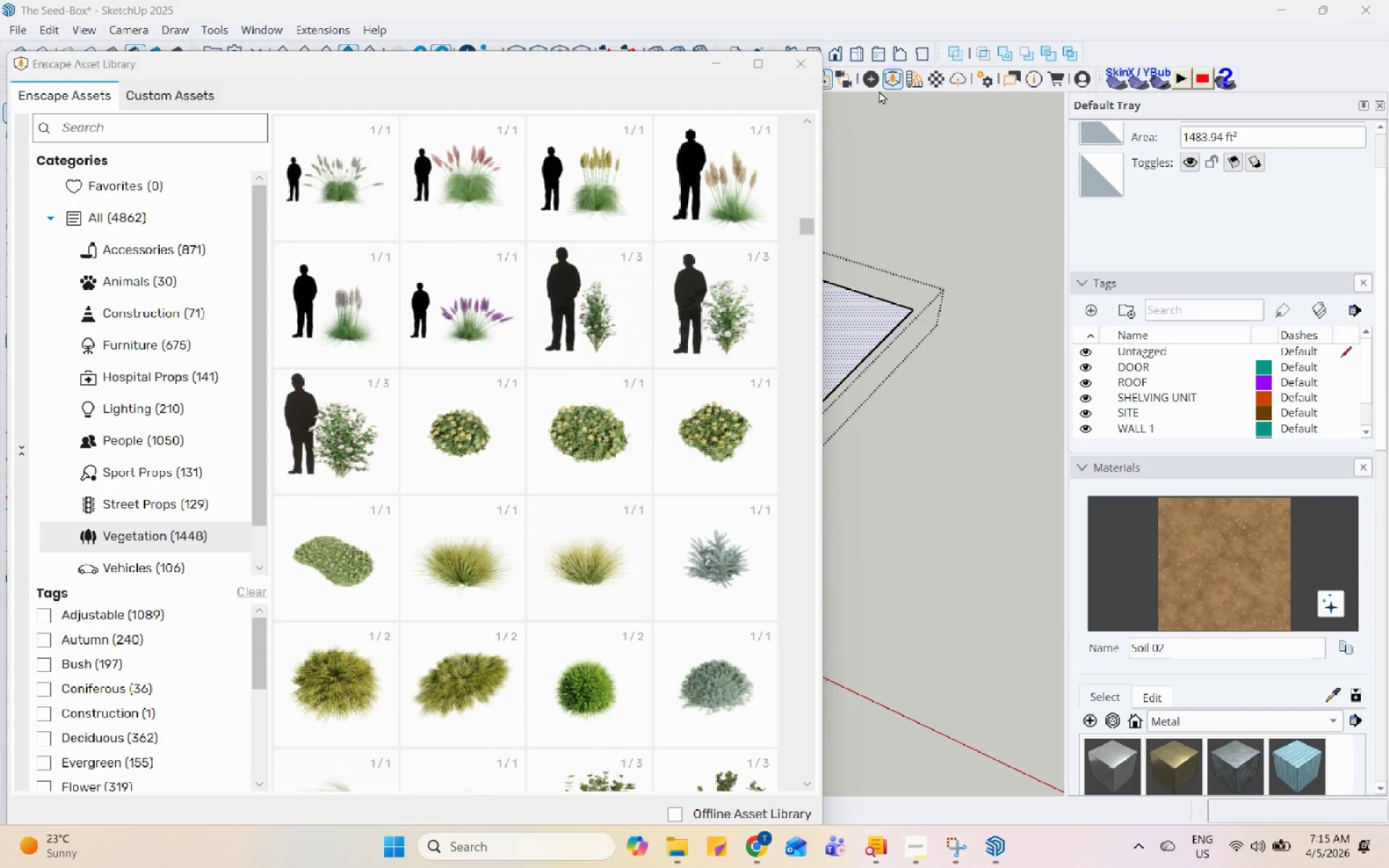 
scroll: coordinate [584, 522], scroll_direction: down, amount: 40.0
 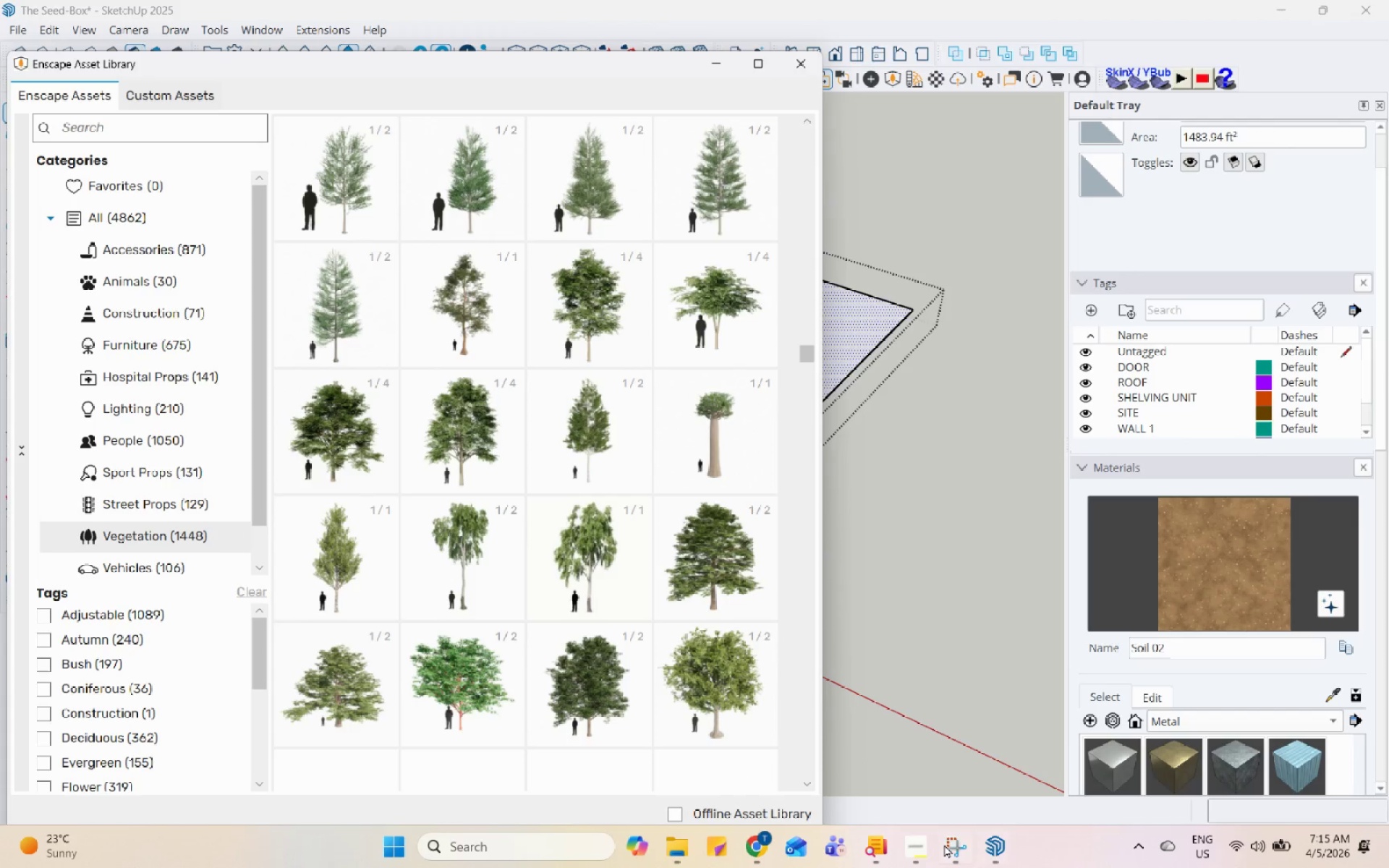 
left_click([905, 841])